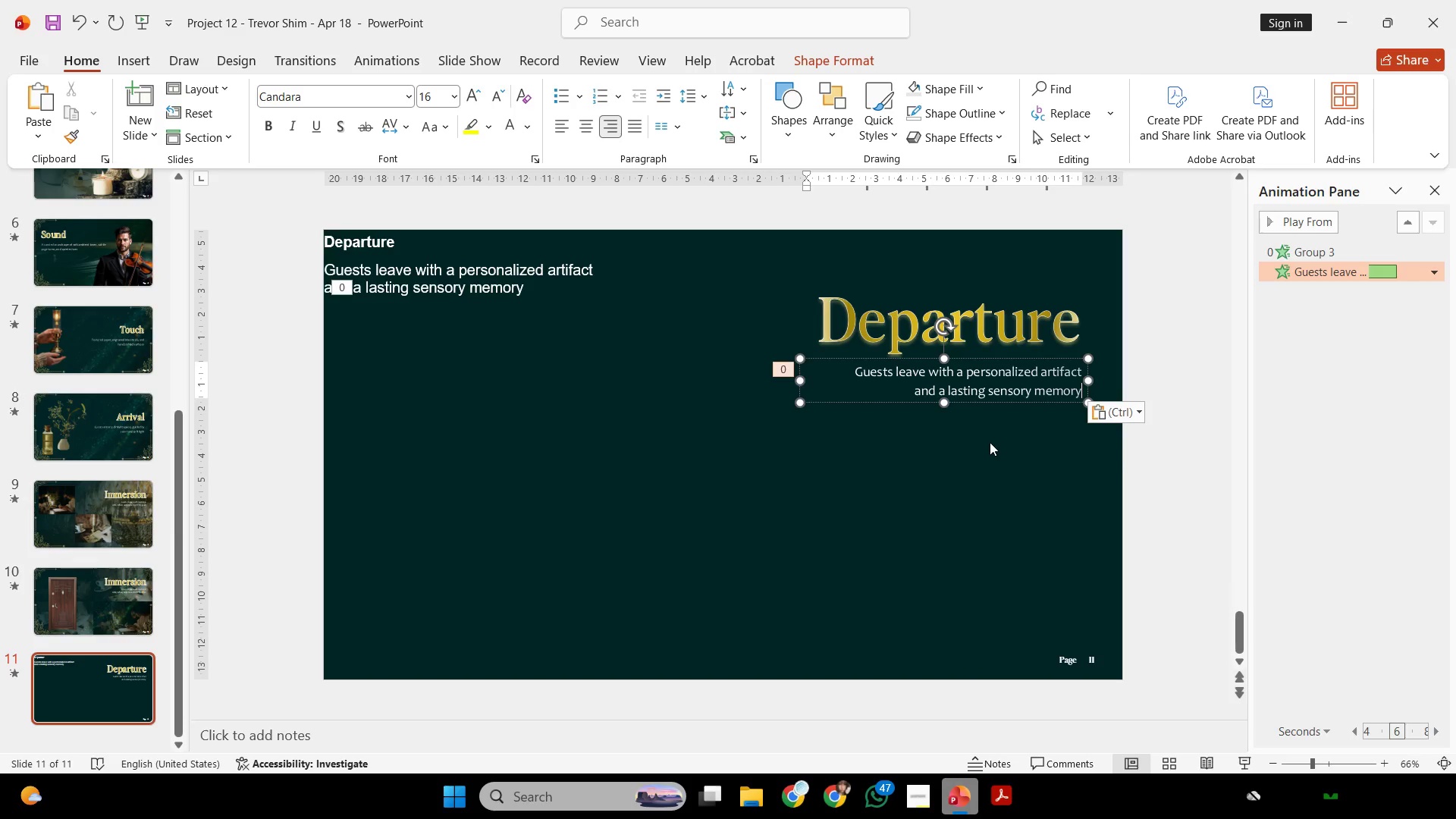 
left_click([911, 429])
 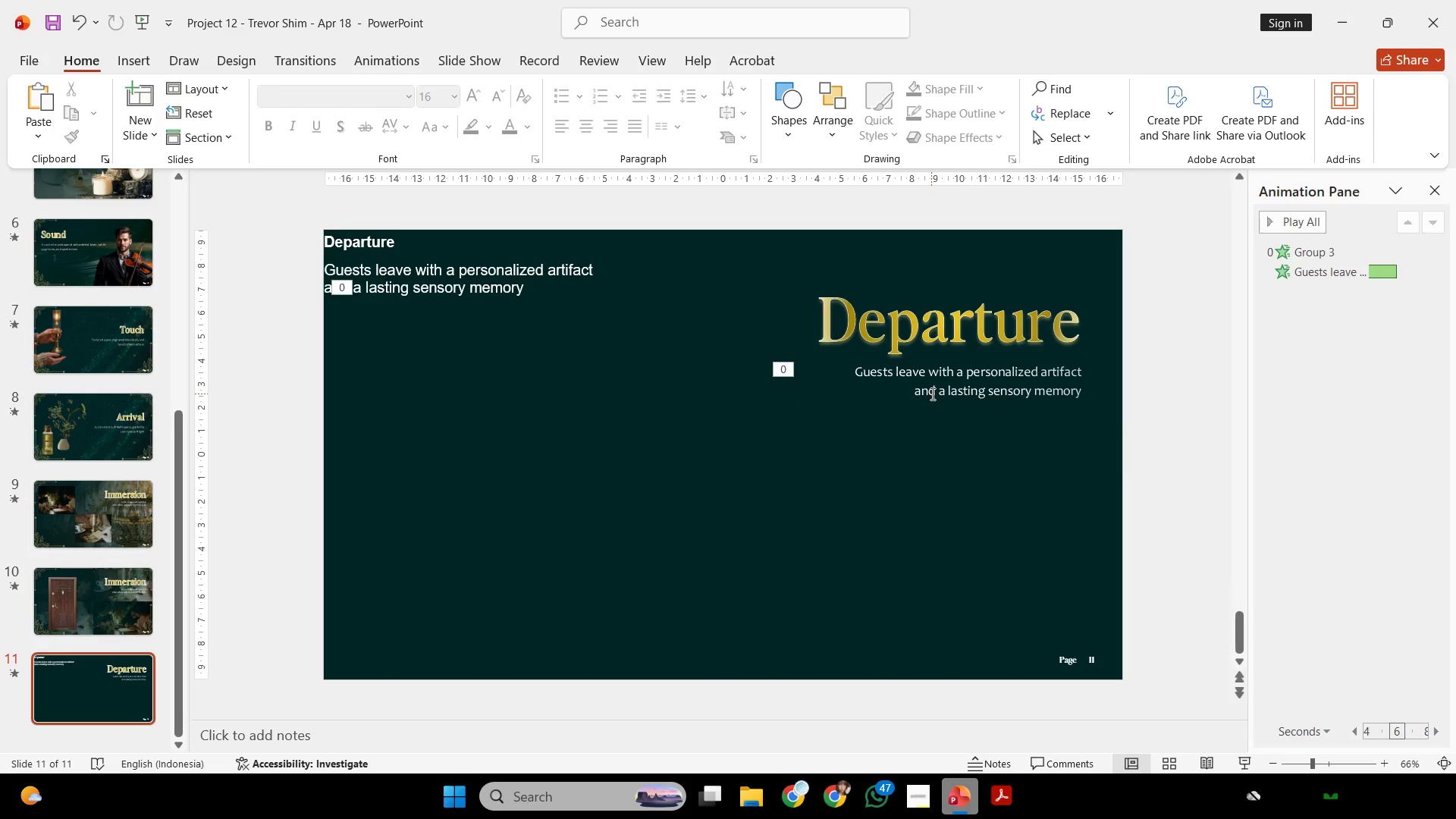 
wait(7.58)
 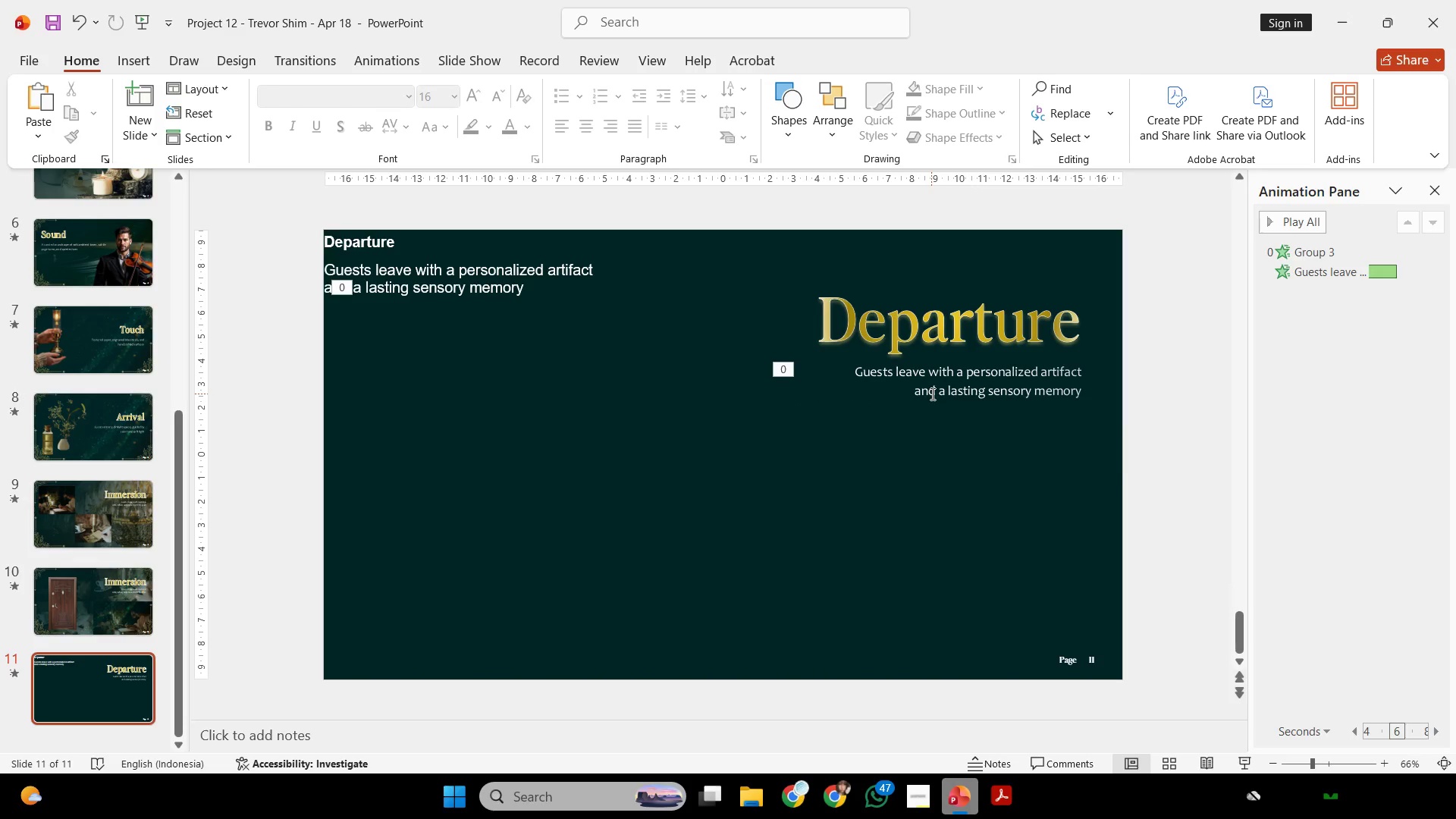 
left_click([389, 304])
 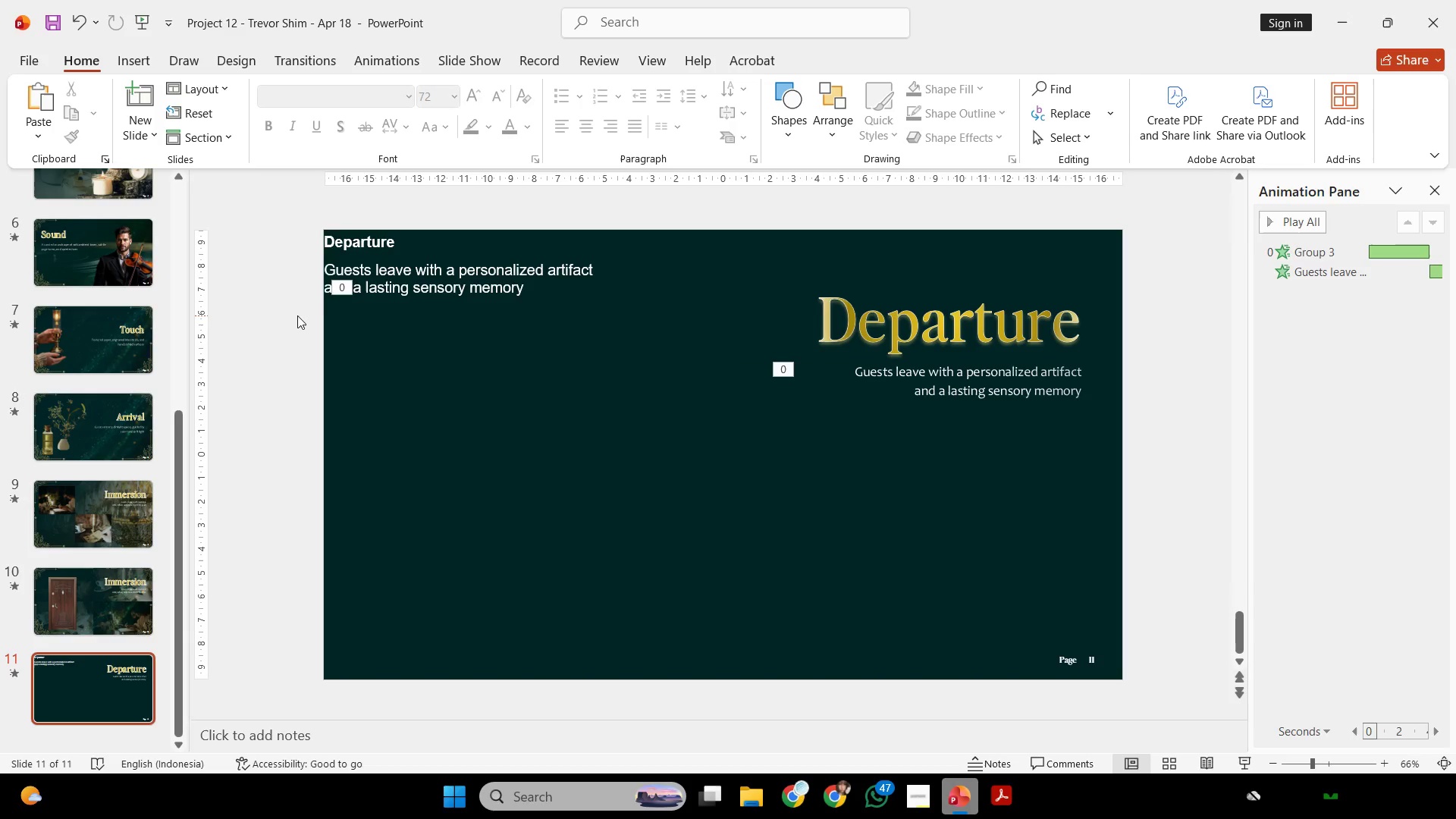 
double_click([322, 297])
 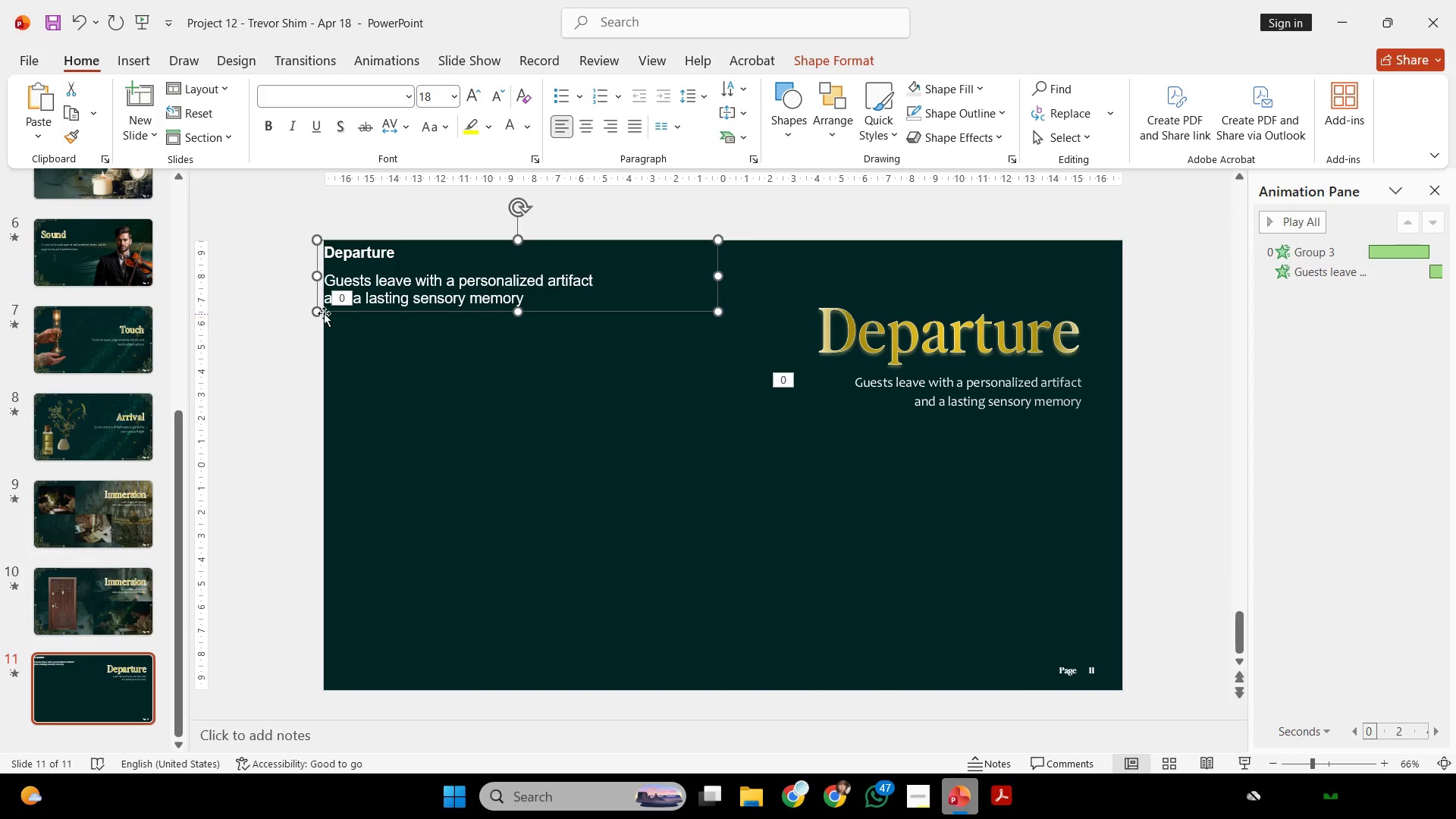 
left_click([322, 310])
 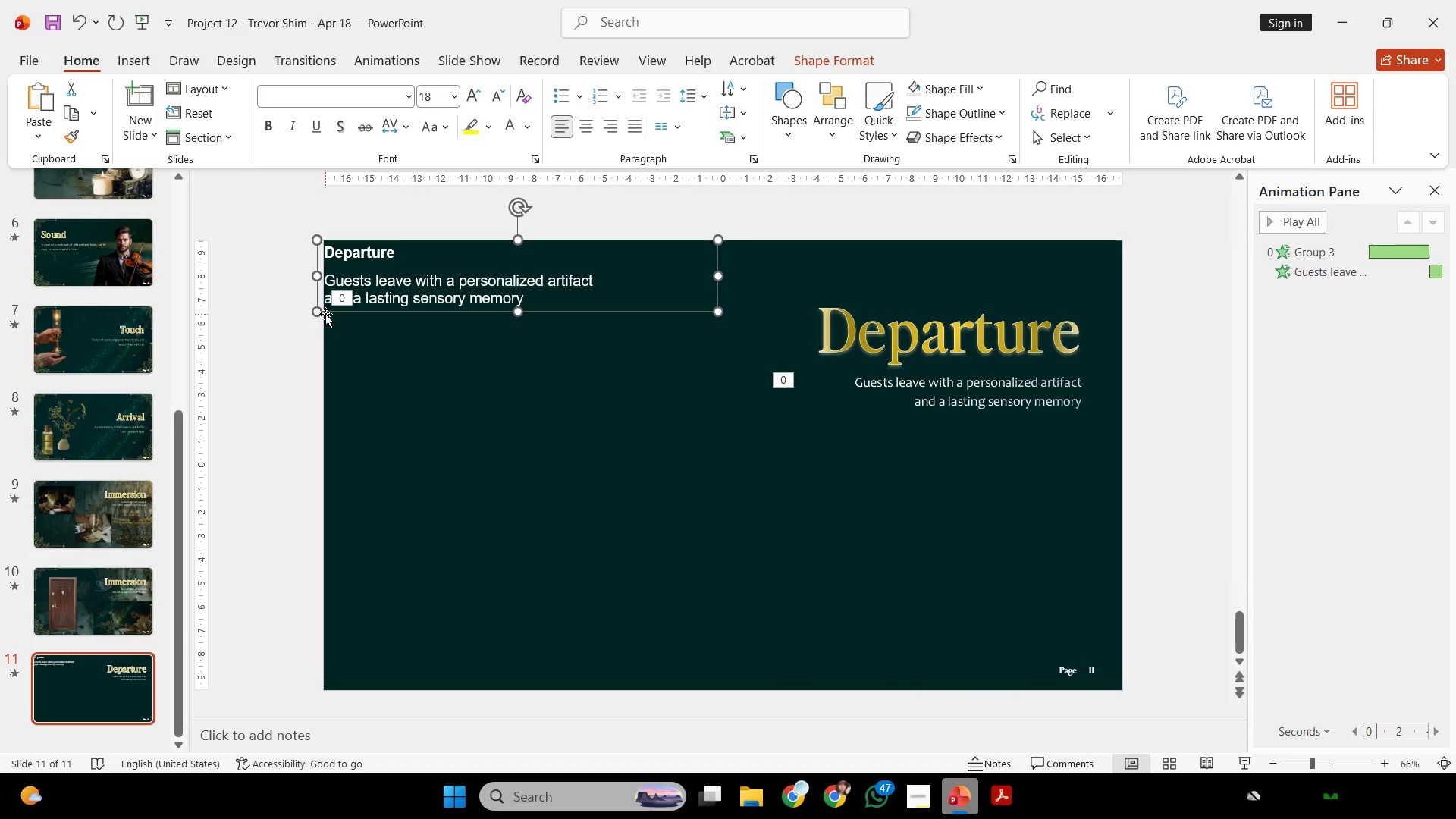 
left_click([325, 314])
 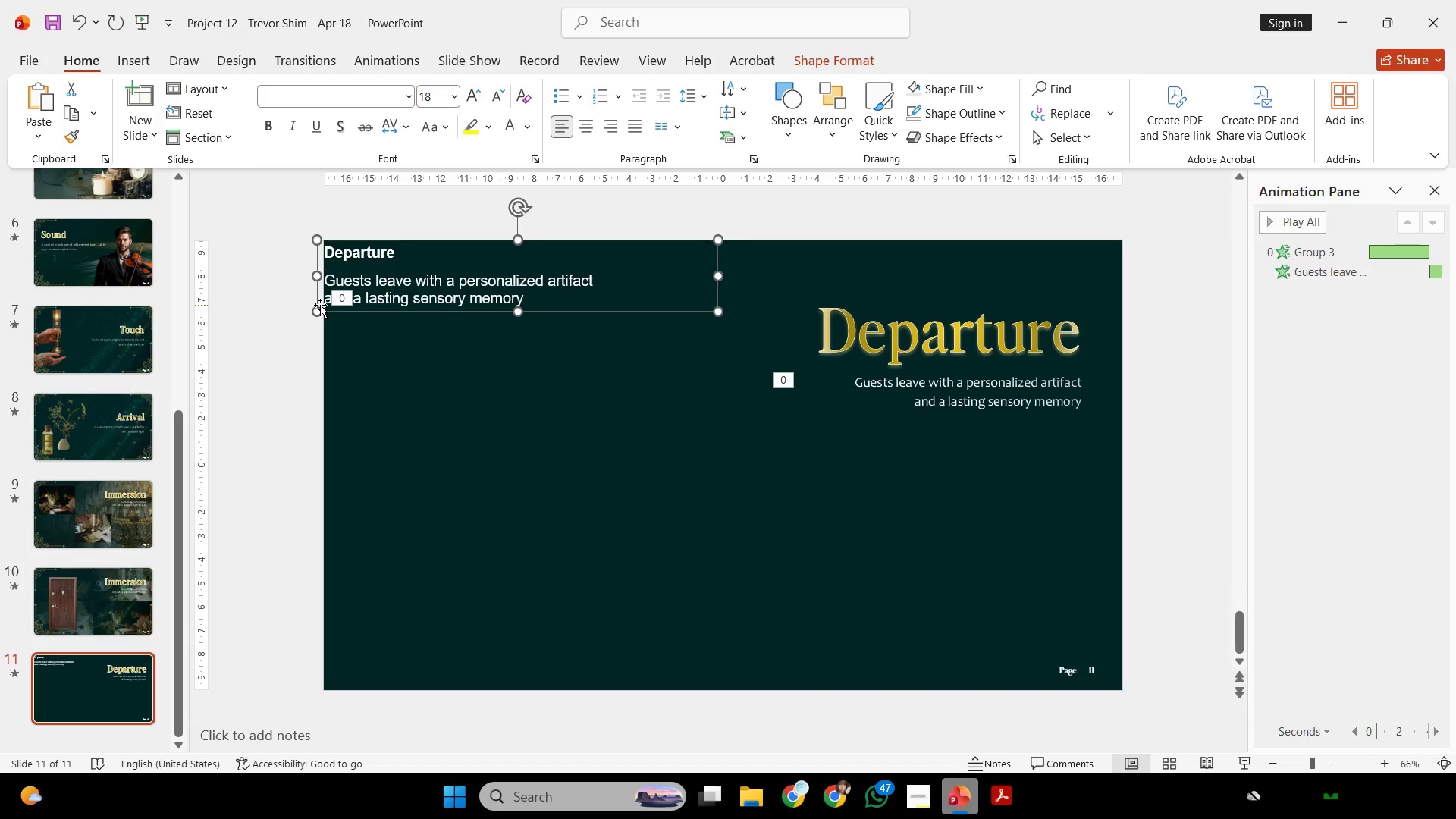 
key(BracketRight)
 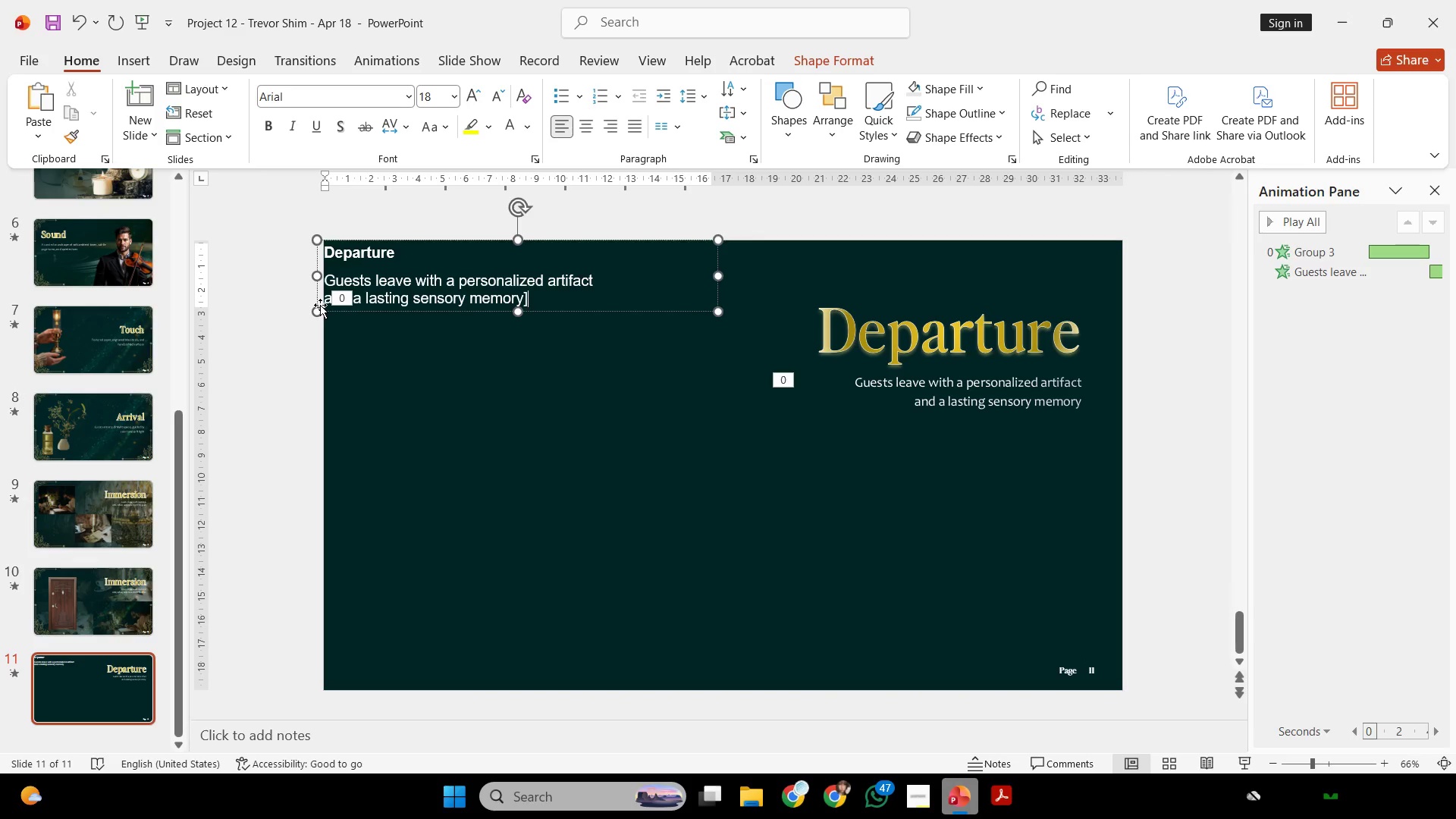 
key(Backspace)
 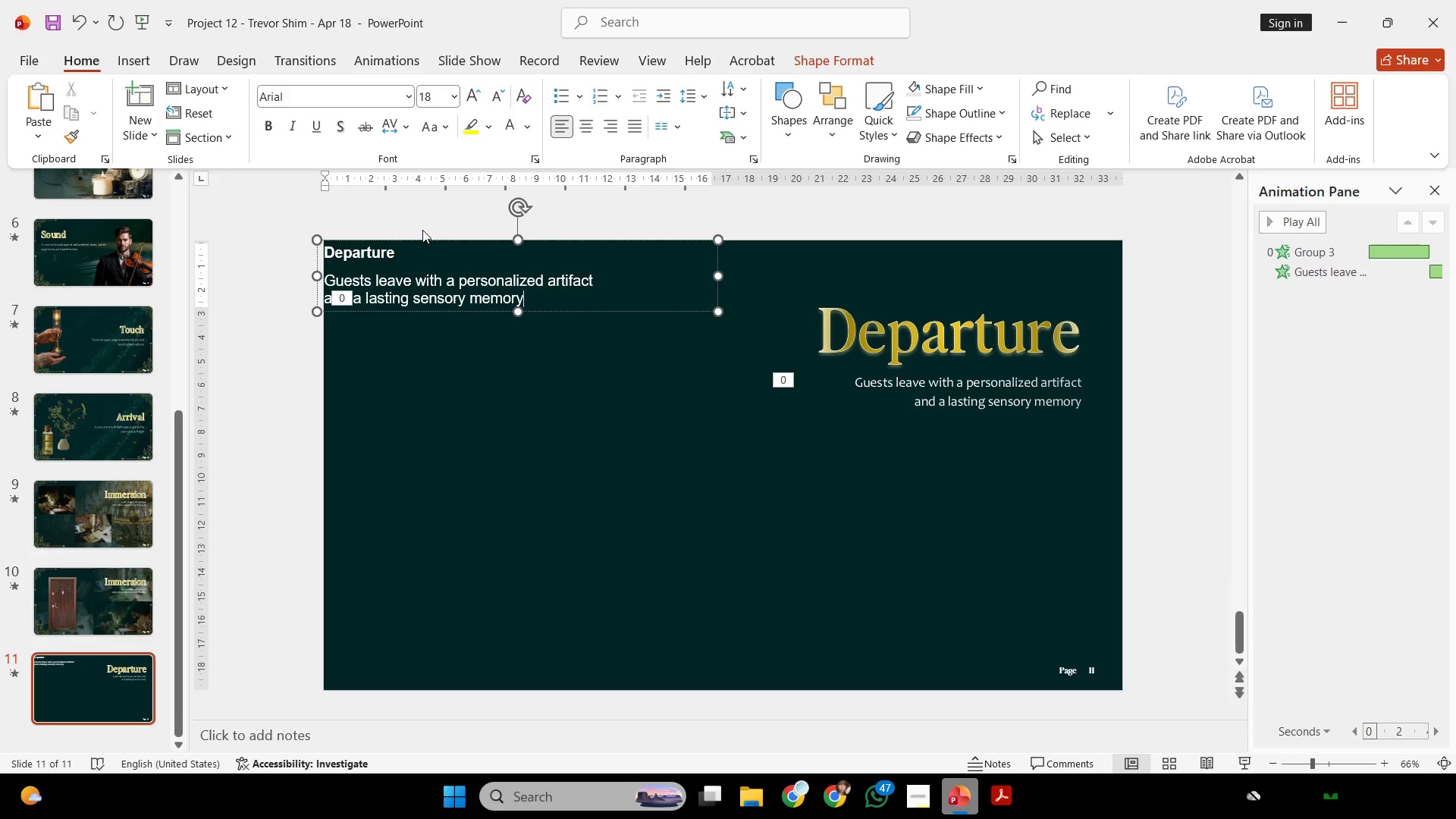 
left_click([428, 233])
 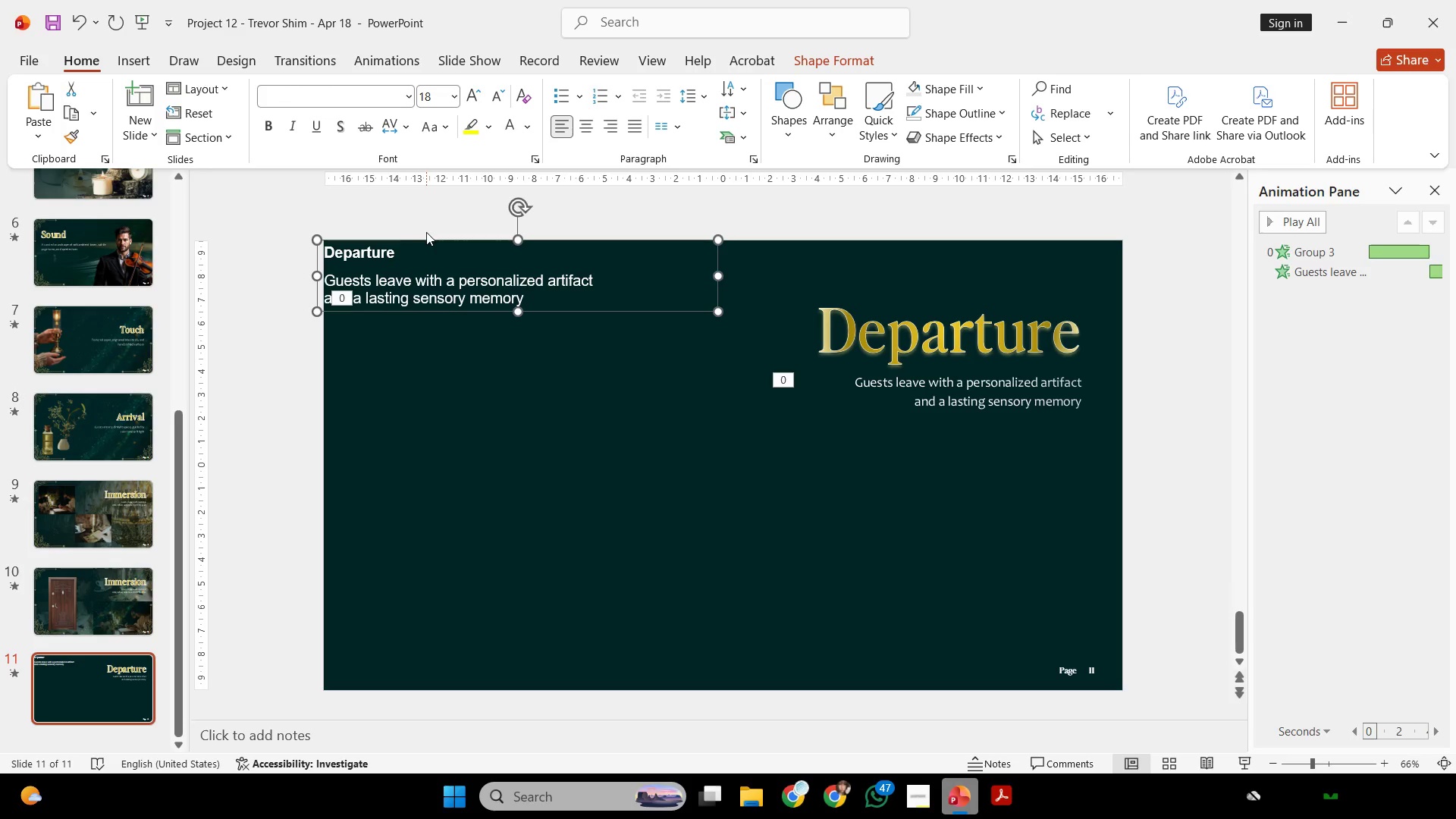 
key(Backspace)
 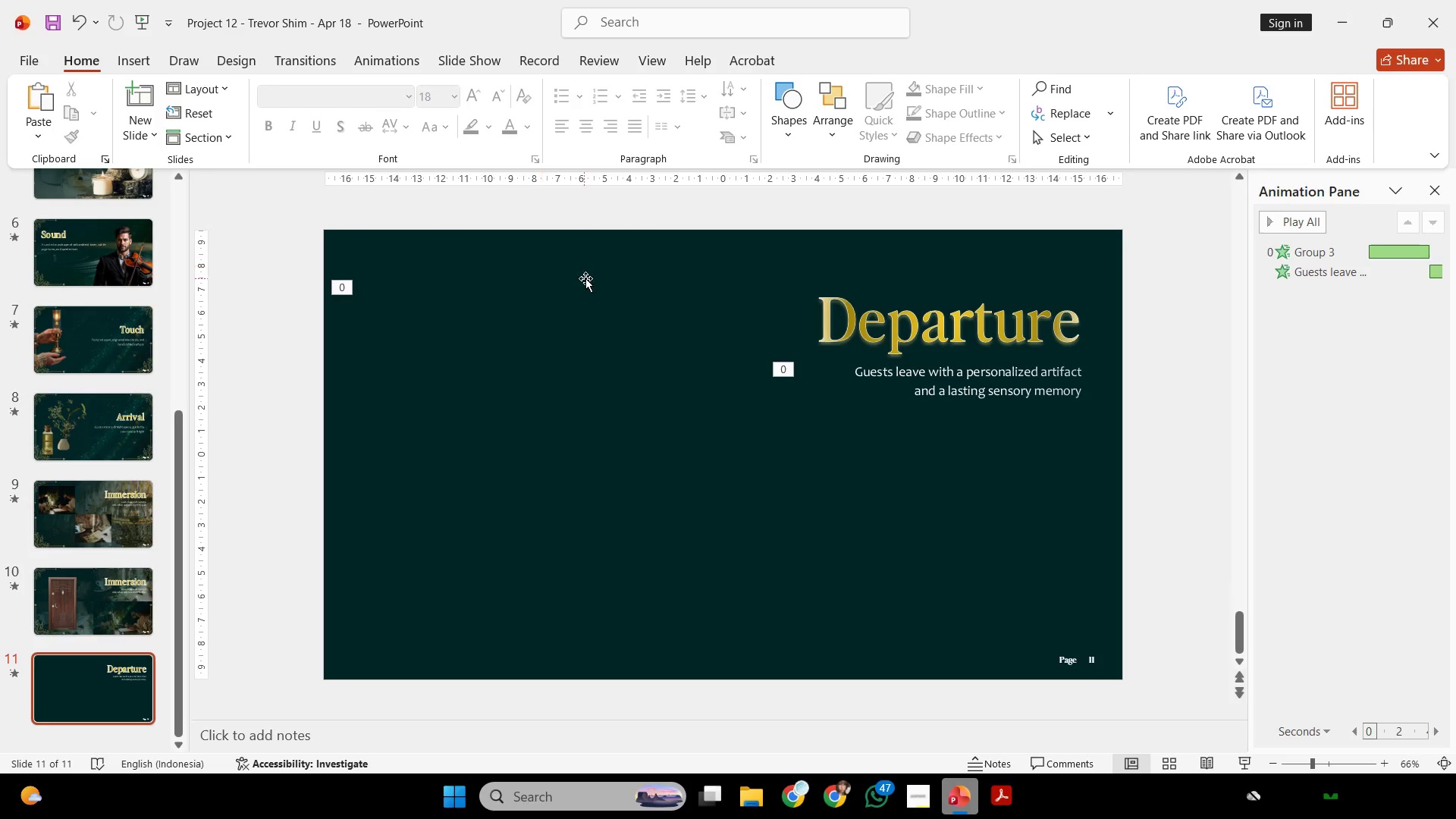 
scroll: coordinate [616, 296], scroll_direction: down, amount: 3.0
 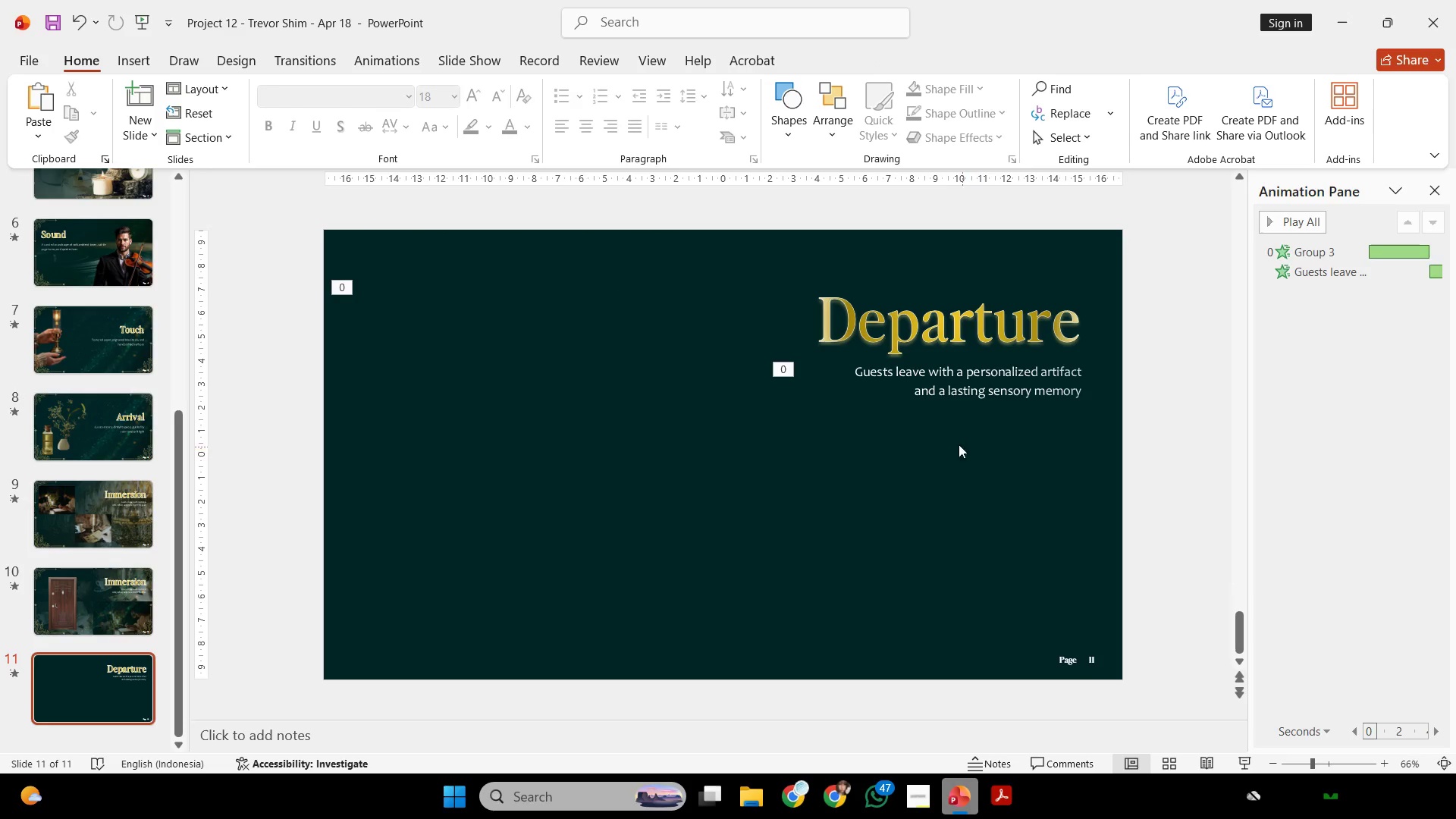 
left_click([1008, 400])
 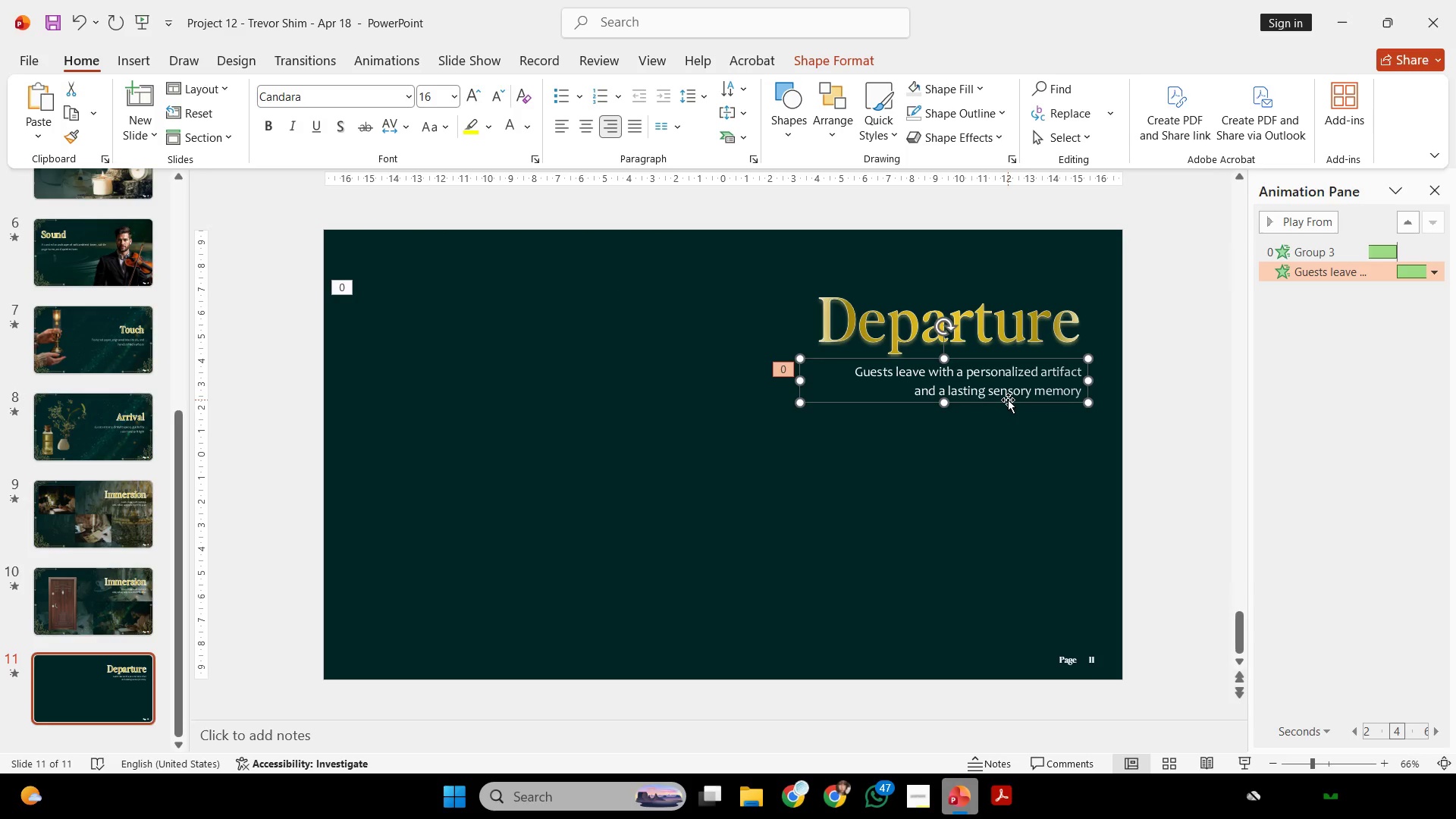 
hold_key(key=ShiftLeft, duration=3.11)
left_click_drag(start_coordinate=[1015, 401], to_coordinate=[1015, 408])
 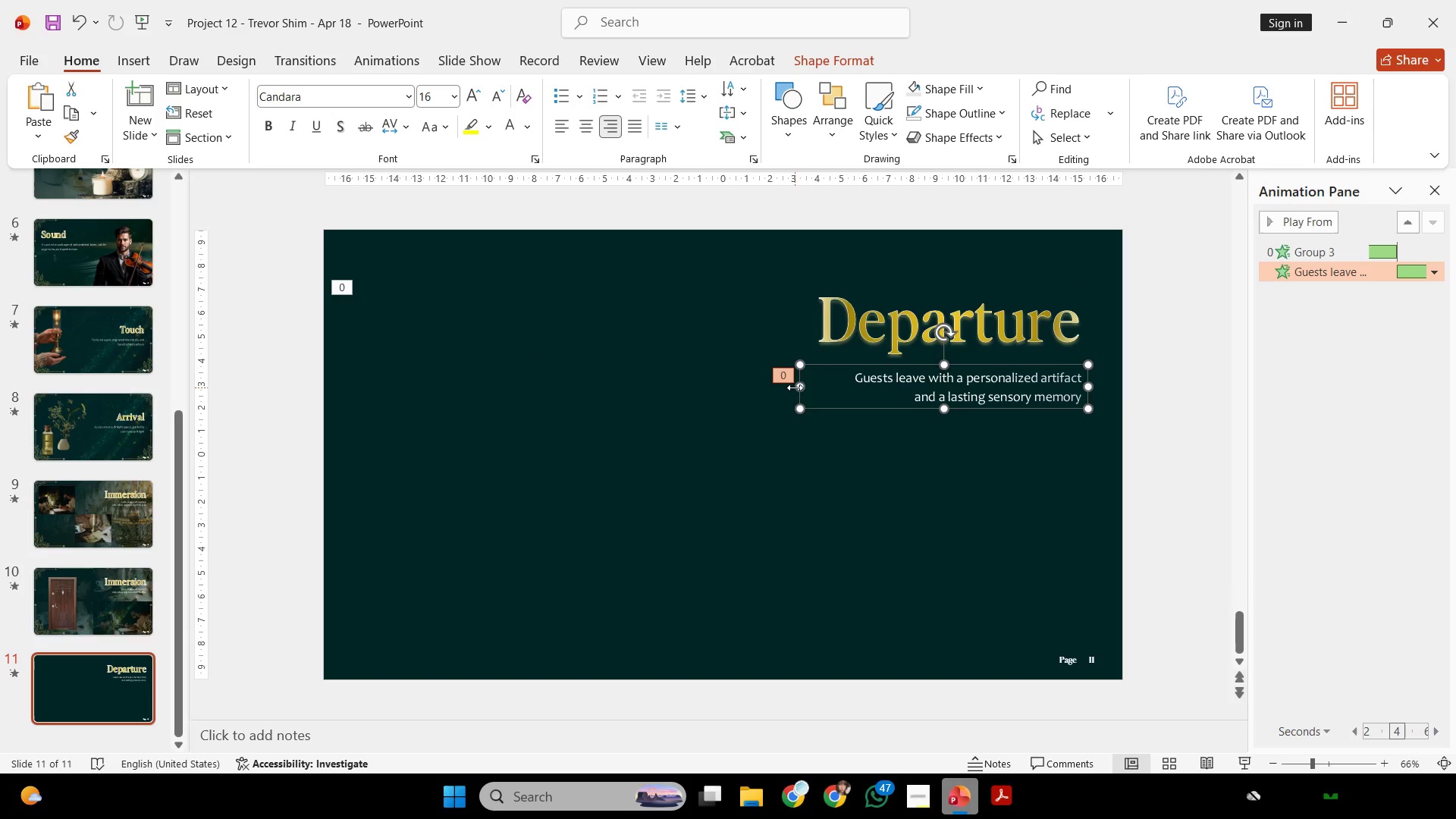 
left_click_drag(start_coordinate=[796, 388], to_coordinate=[811, 407])
 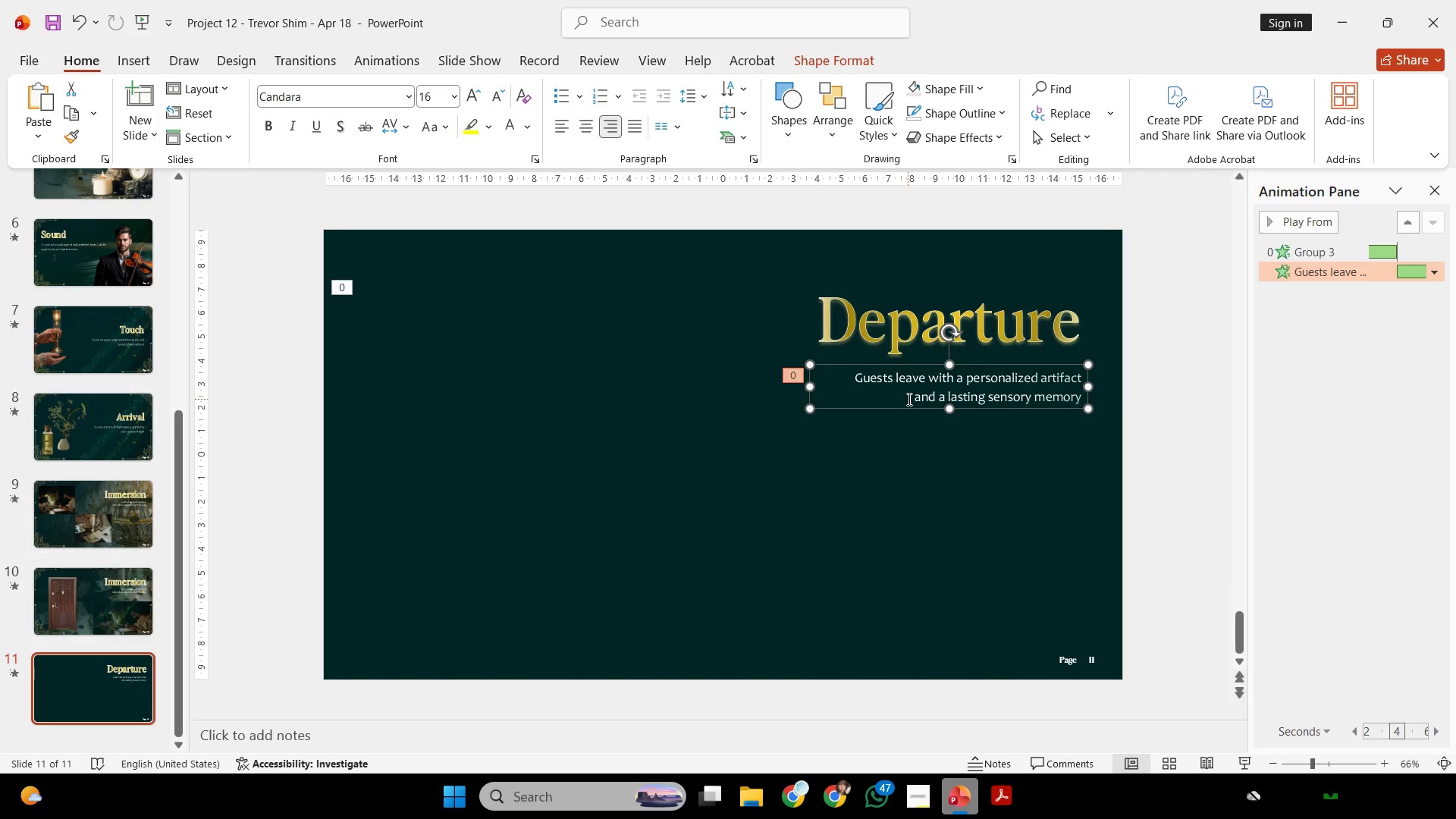 
left_click([908, 399])
 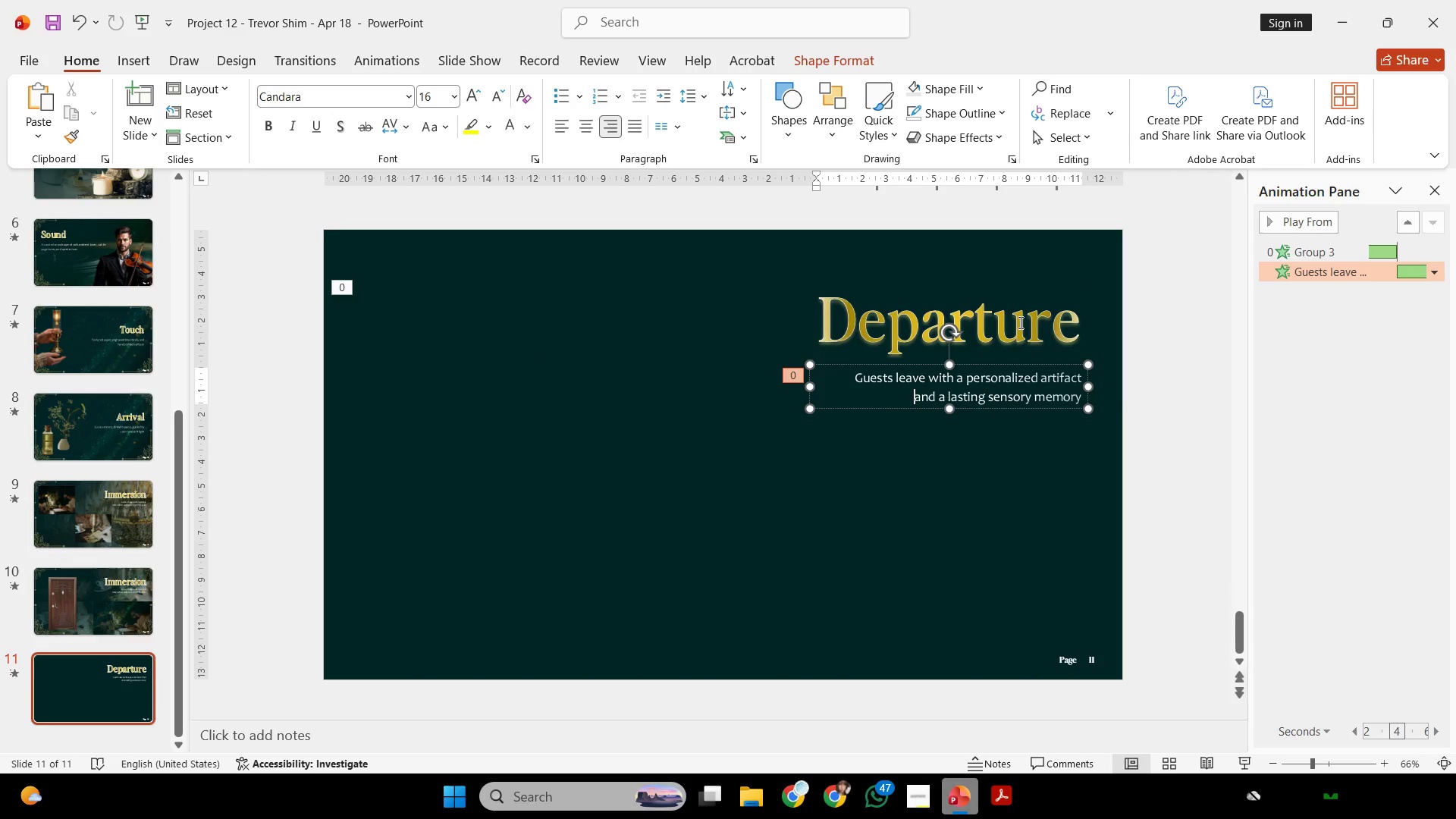 
key(Backspace)
 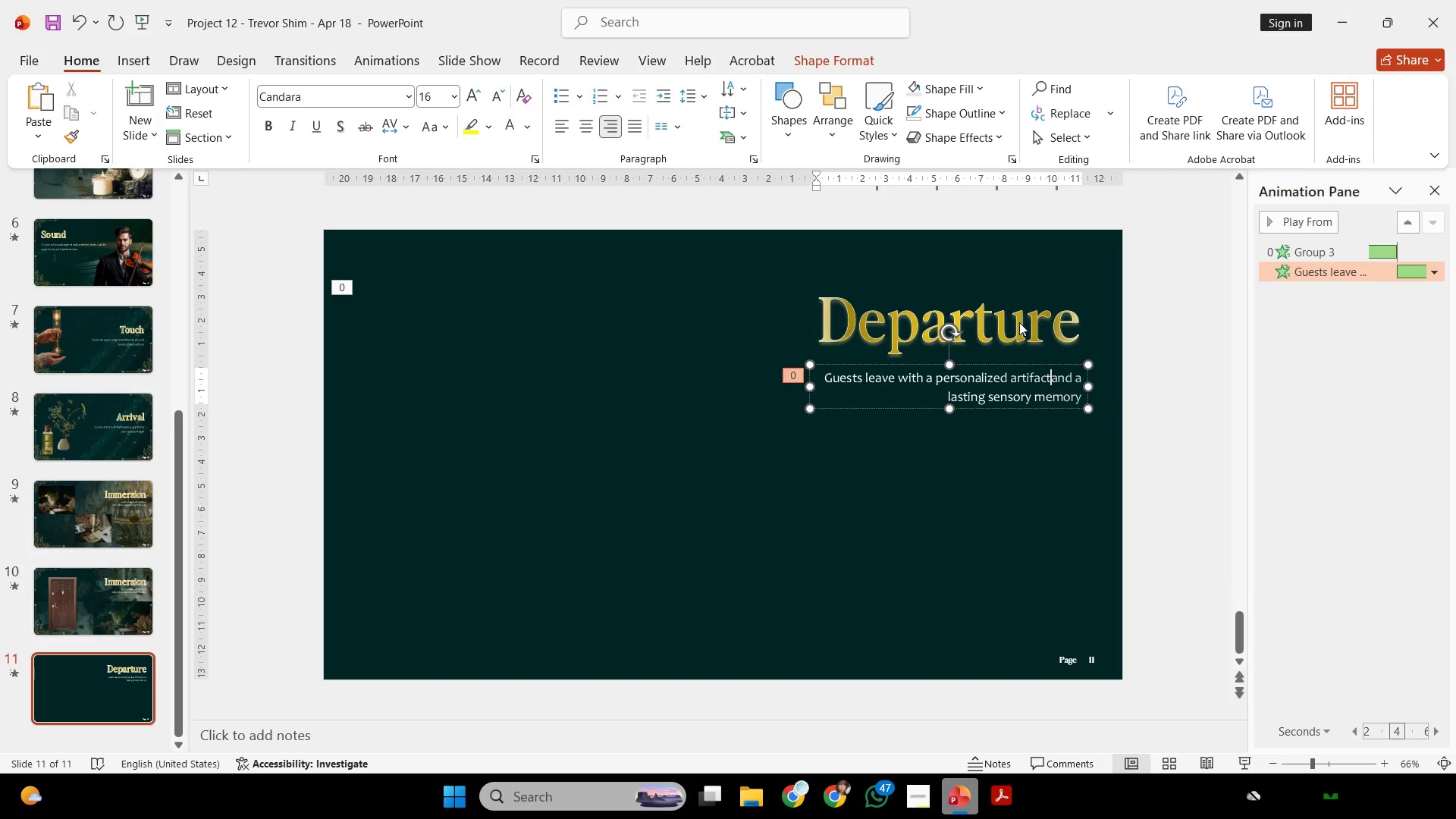 
key(Space)
 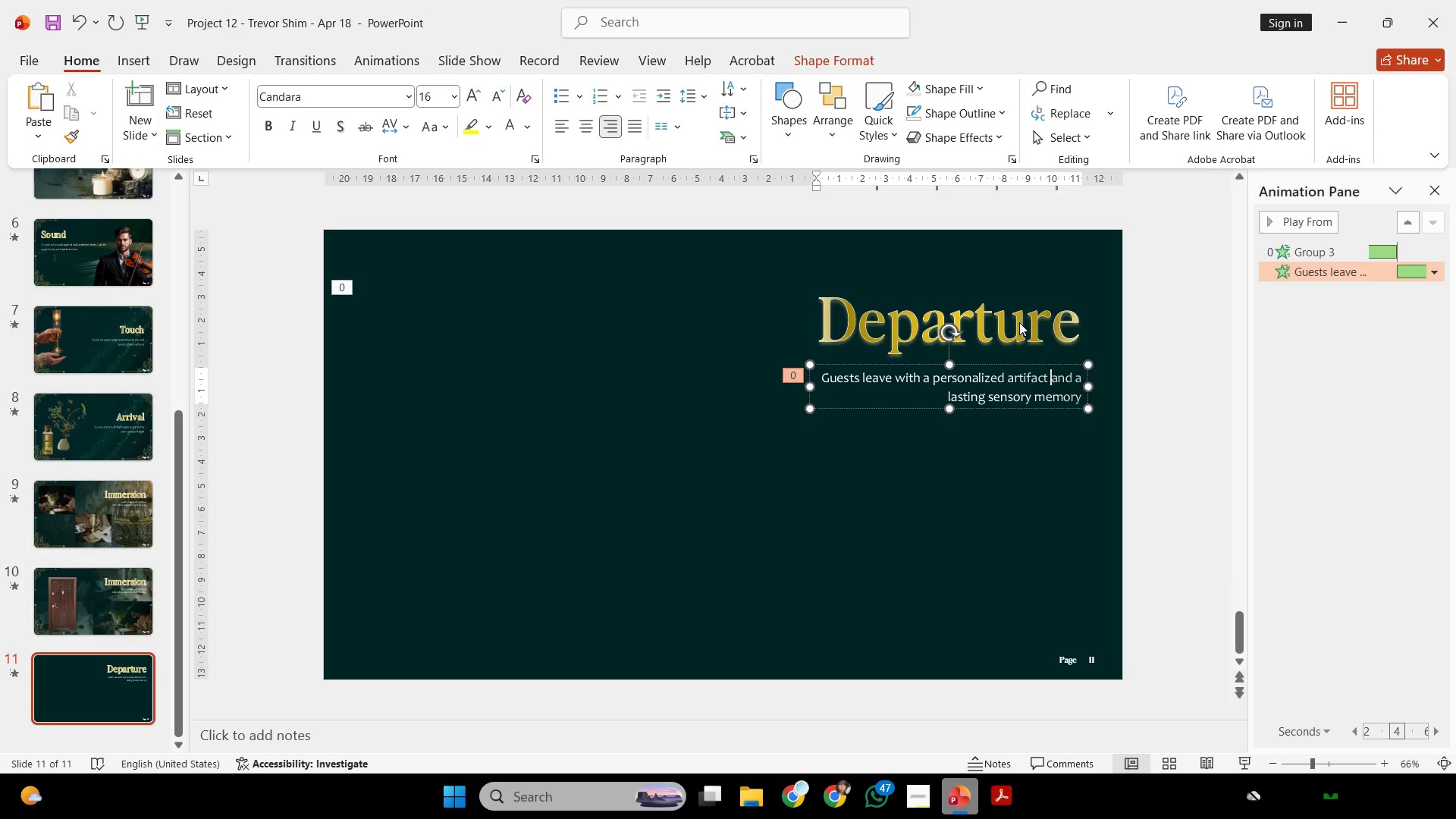 
wait(14.66)
 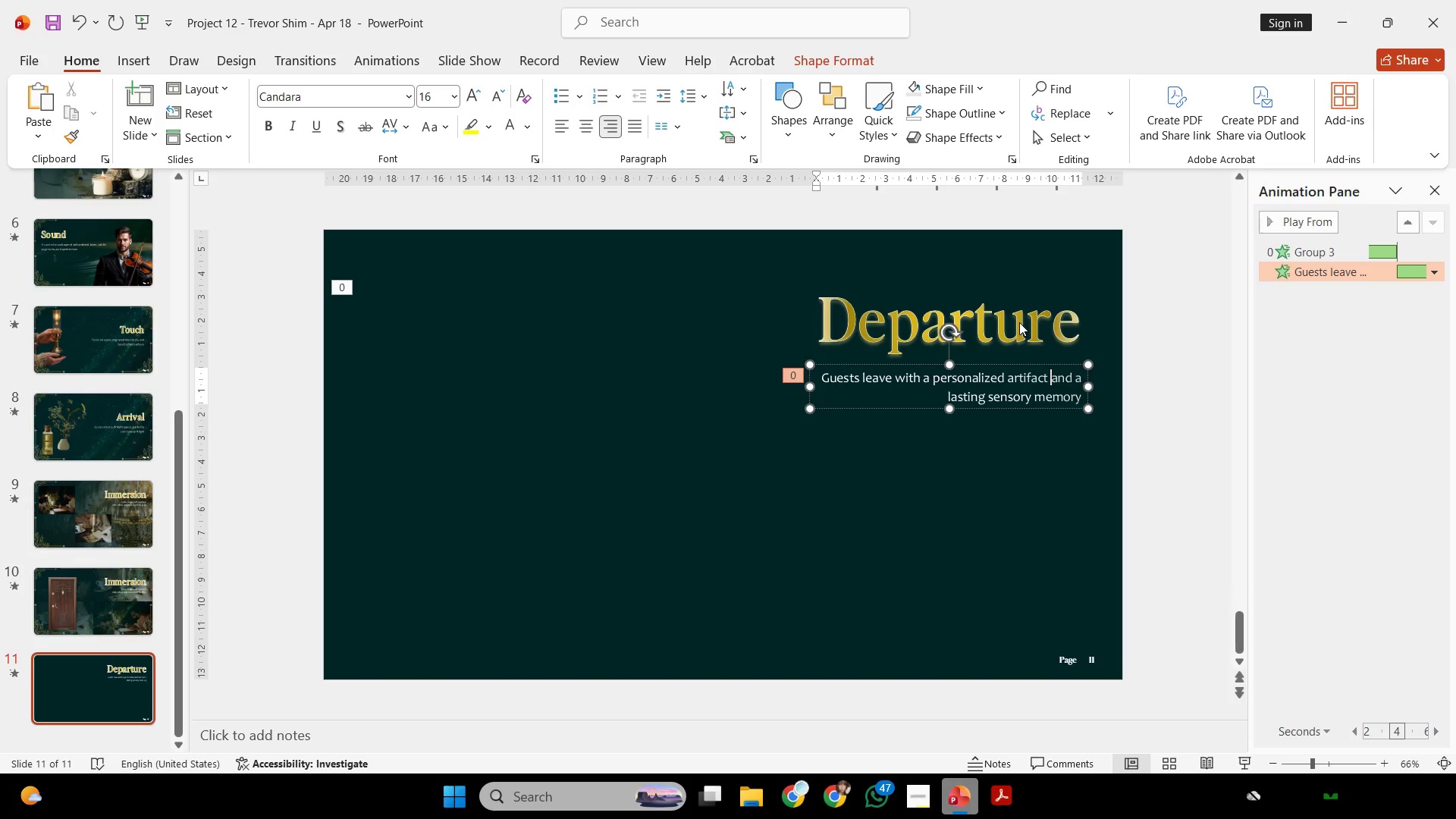 
left_click([883, 486])
 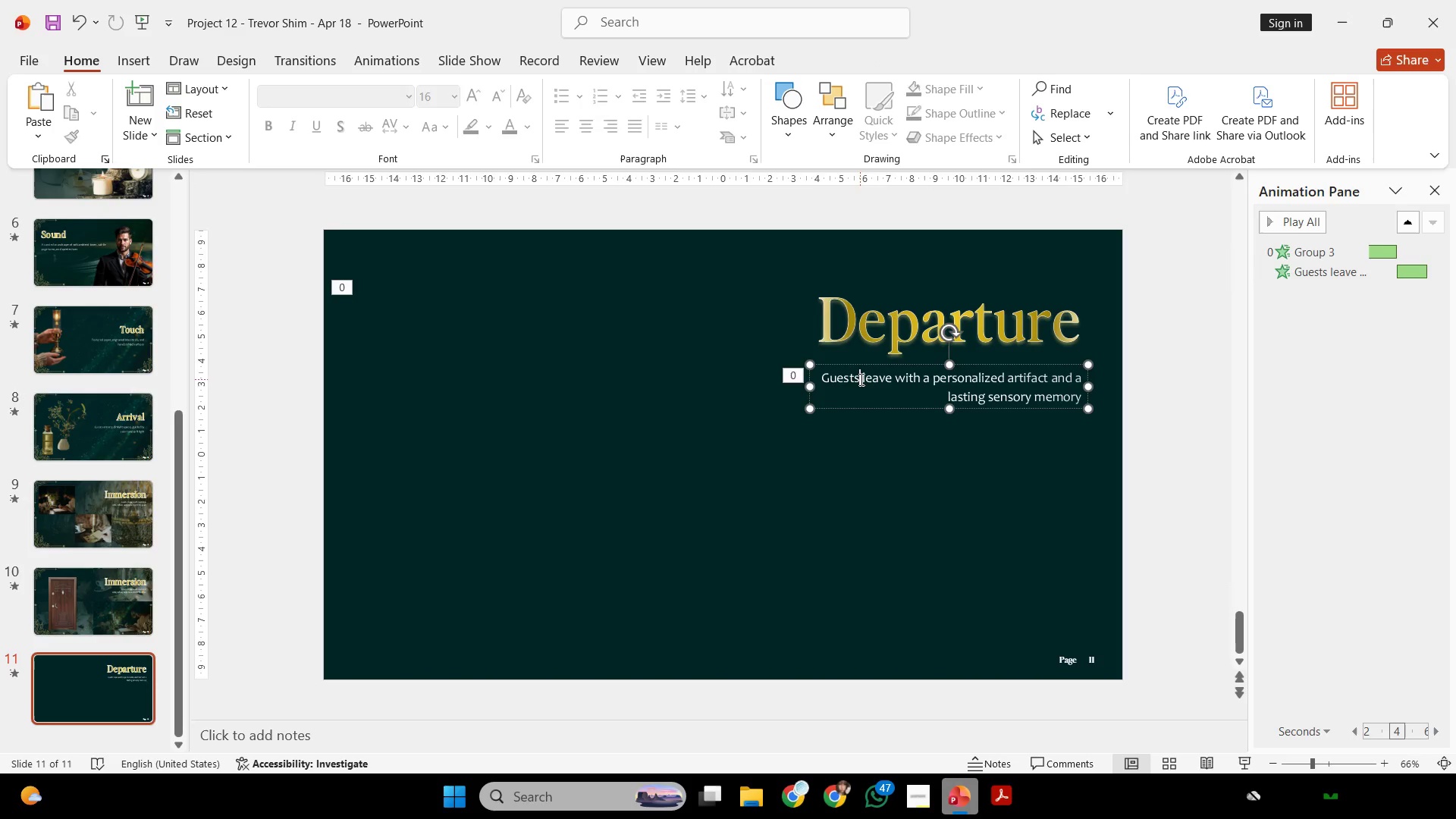 
double_click([848, 334])
 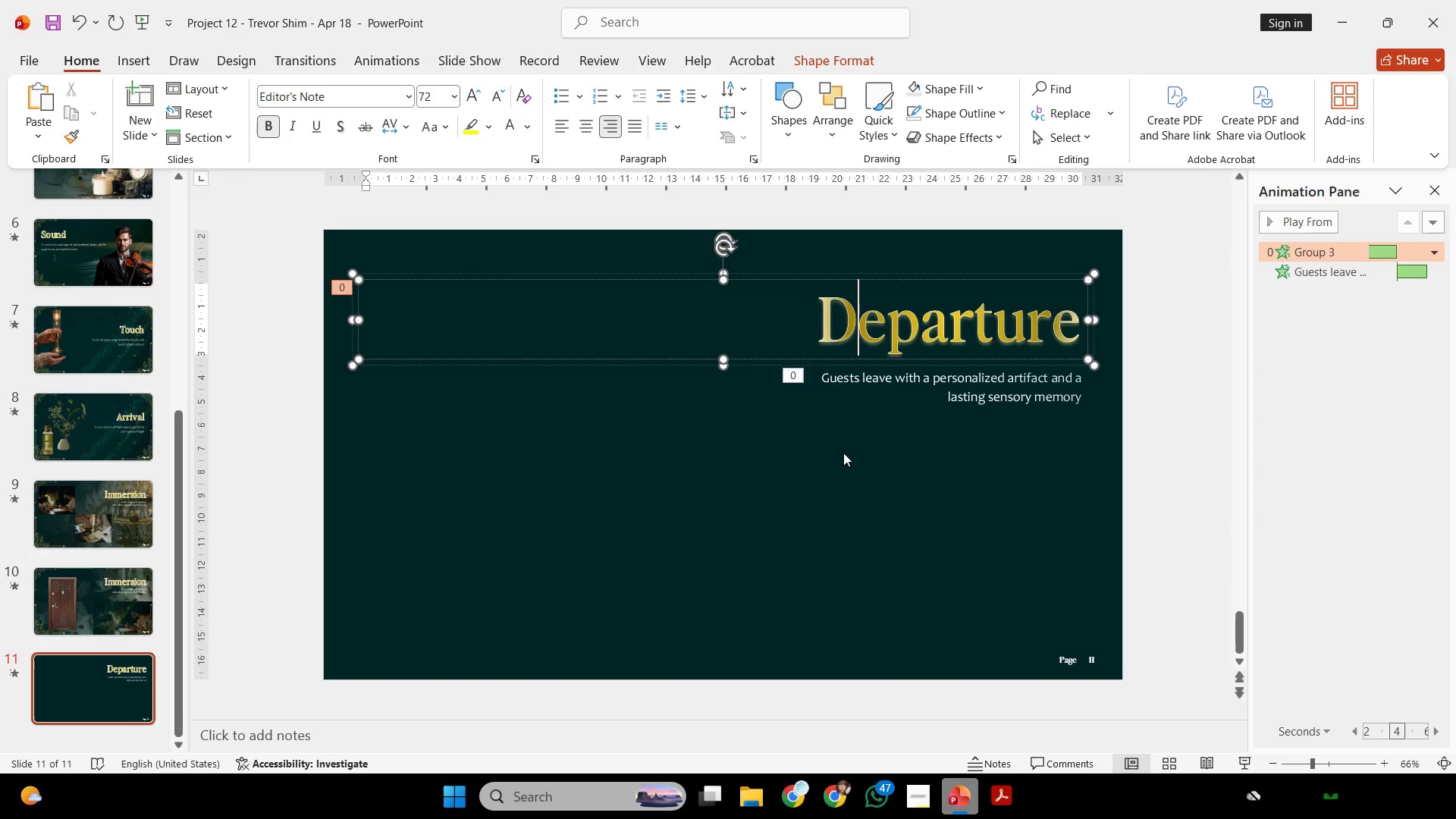 
left_click([843, 453])
 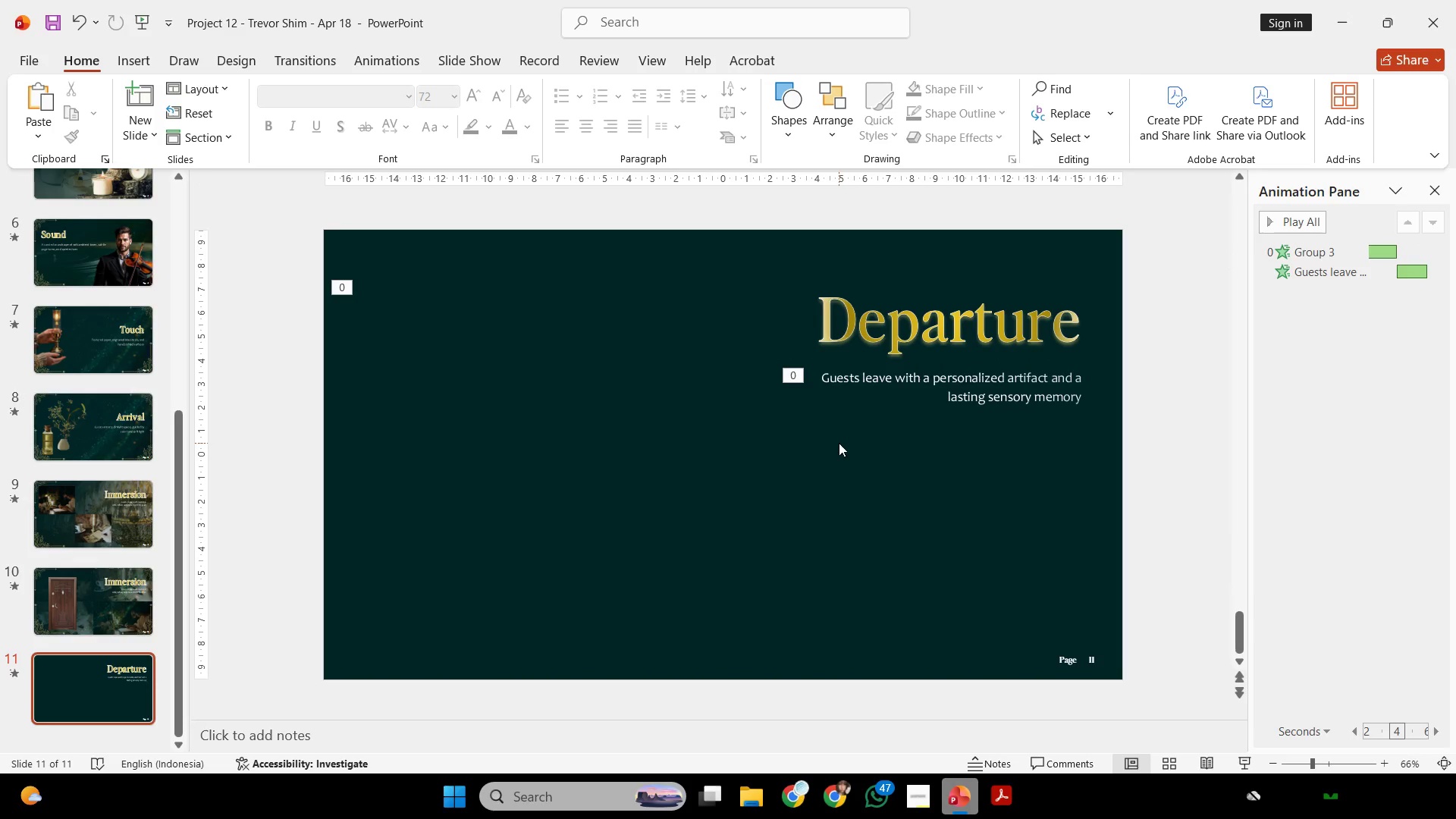 
wait(10.14)
 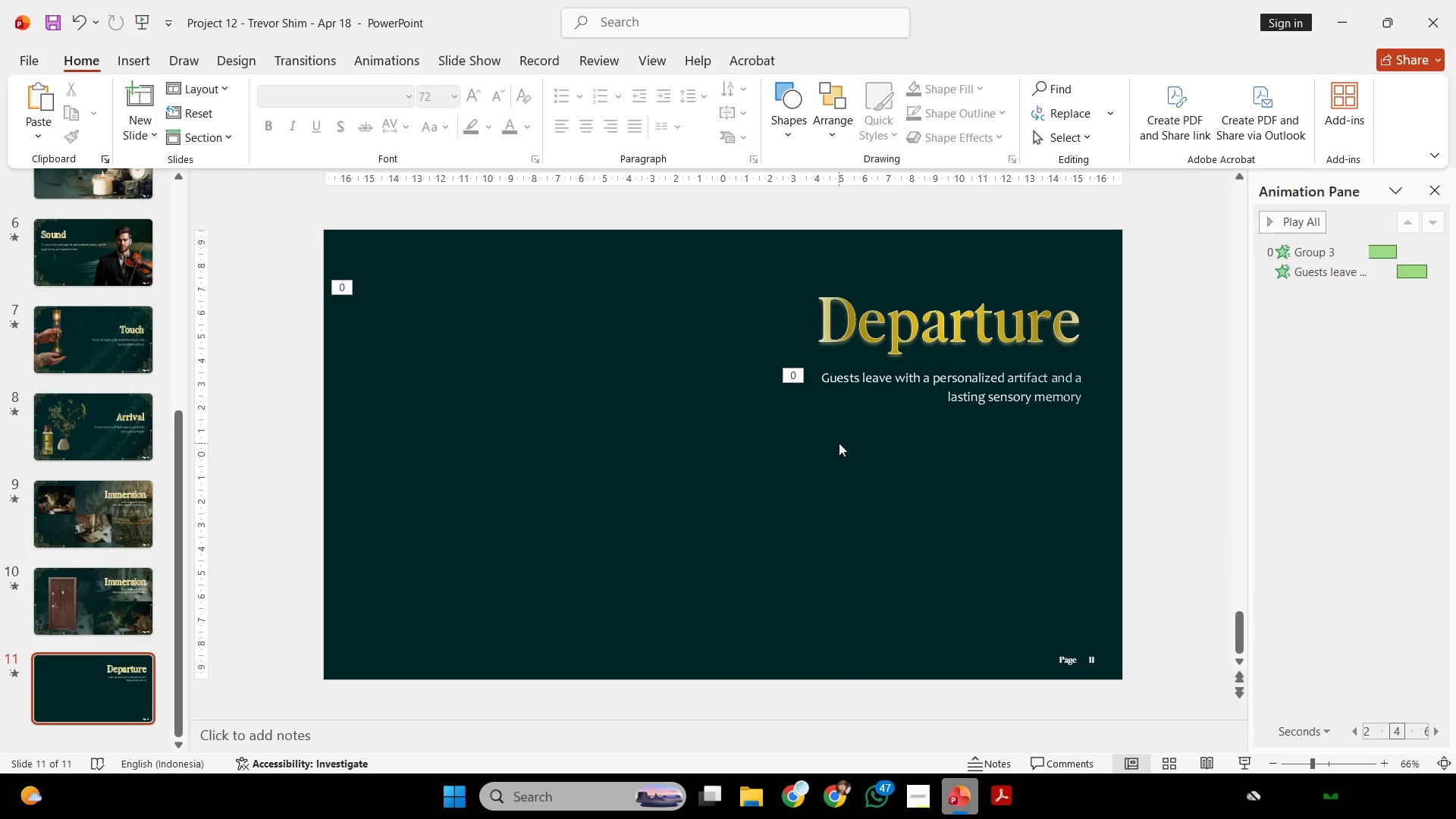 
left_click([860, 381])
 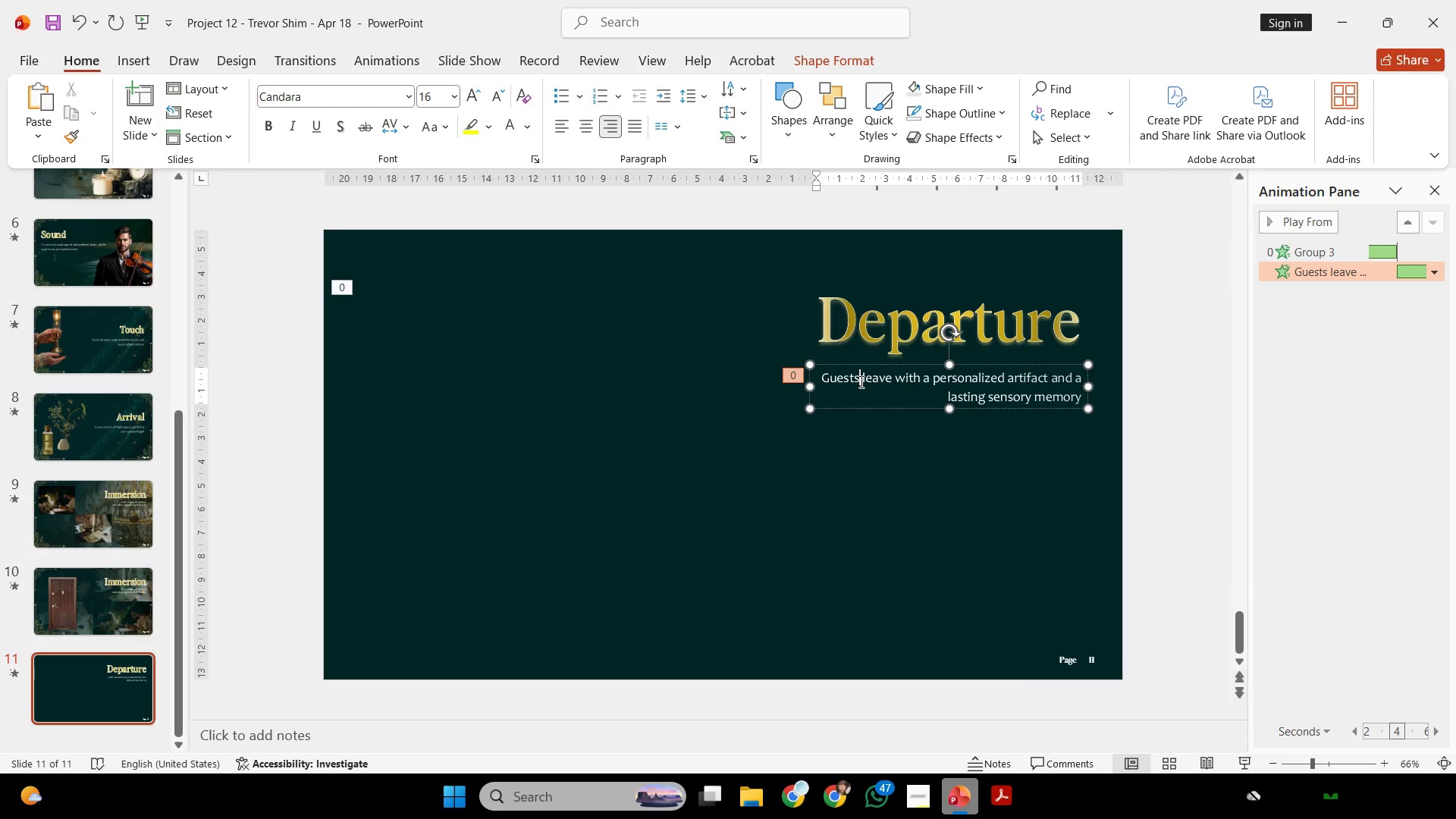 
hold_key(key=ControlLeft, duration=0.94)
scroll: coordinate [860, 381], scroll_direction: up, amount: 2.0
 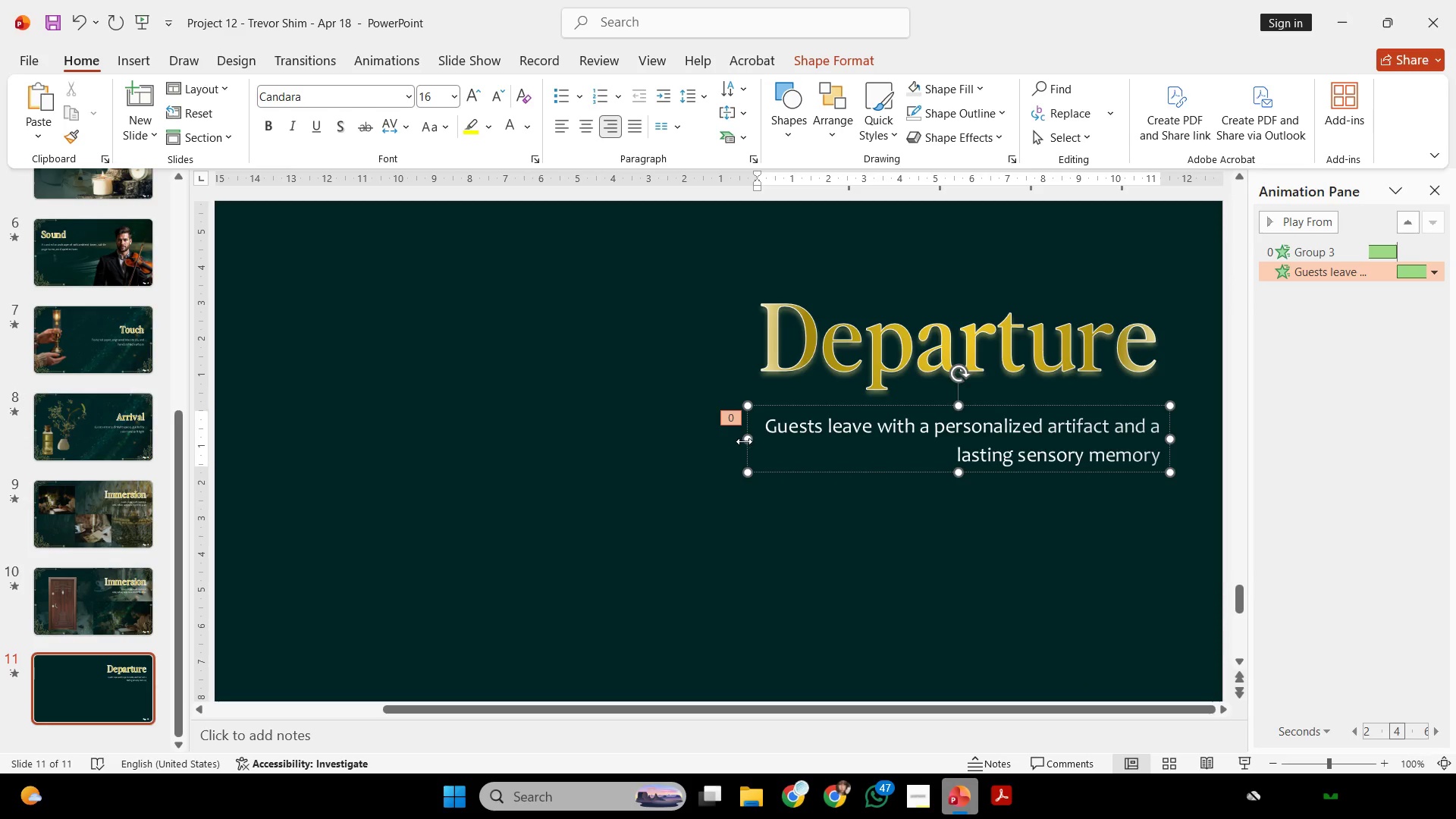 
left_click_drag(start_coordinate=[745, 441], to_coordinate=[755, 426])
 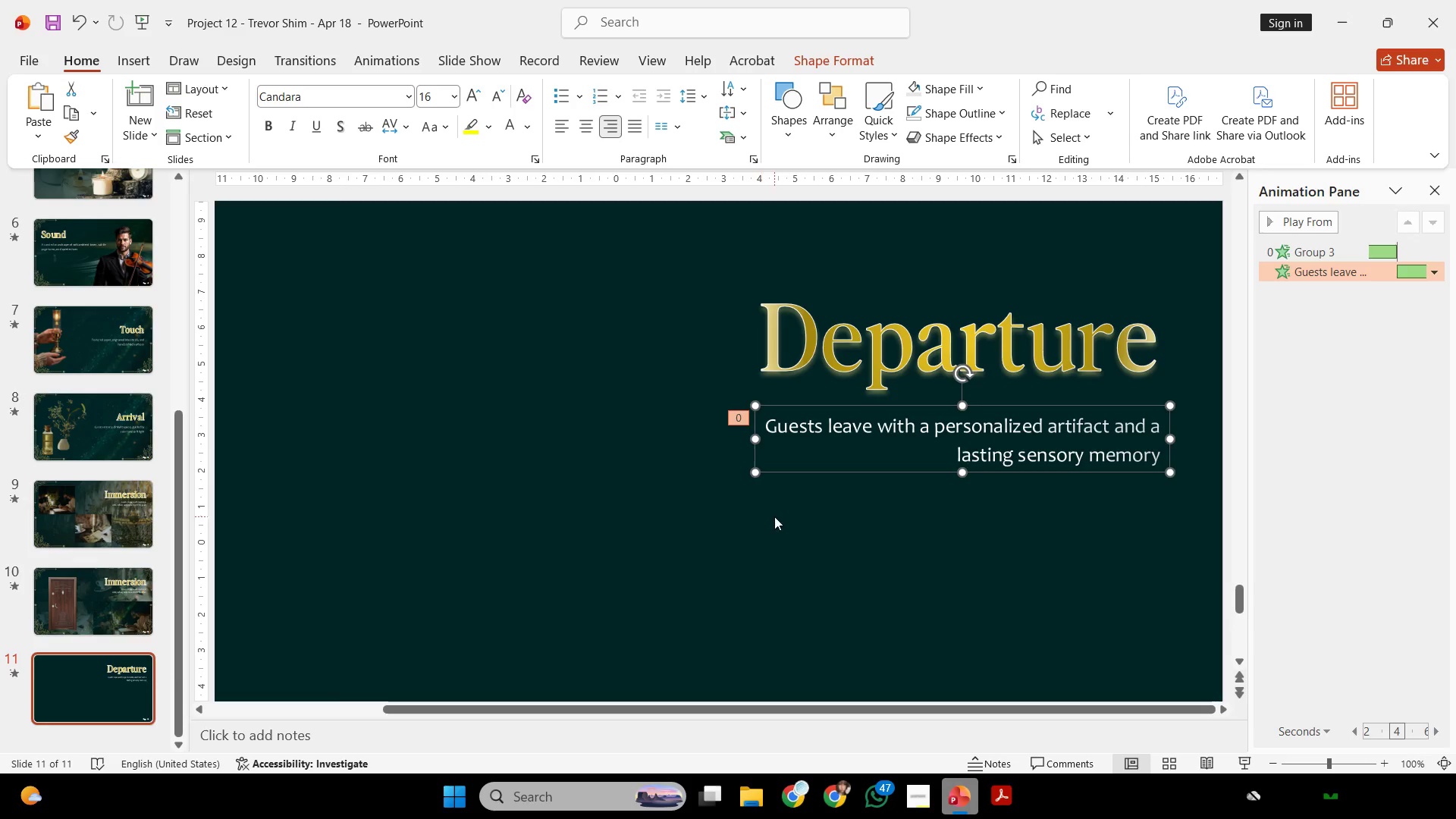 
left_click([774, 516])
 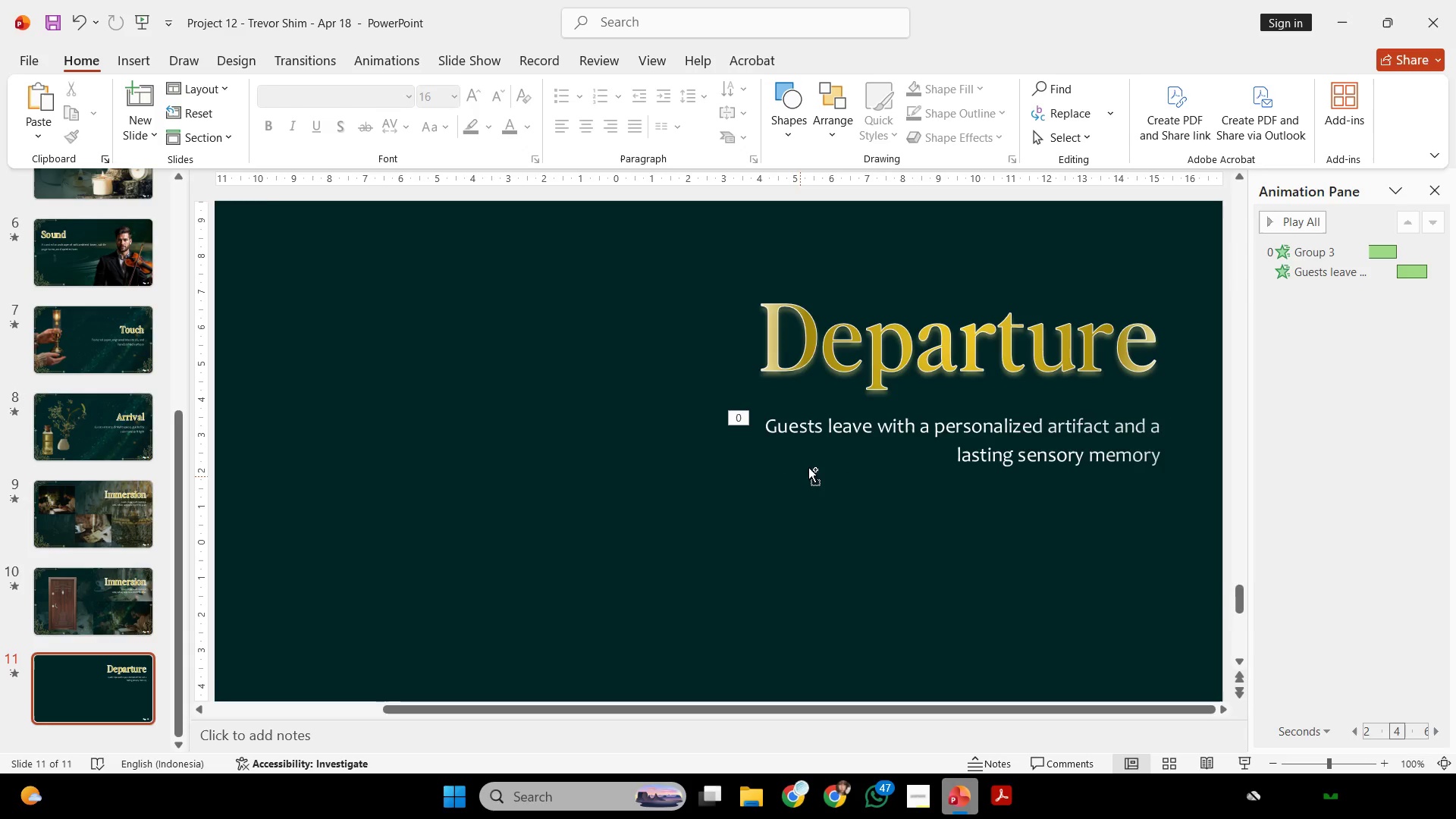 
hold_key(key=ControlLeft, duration=0.42)
 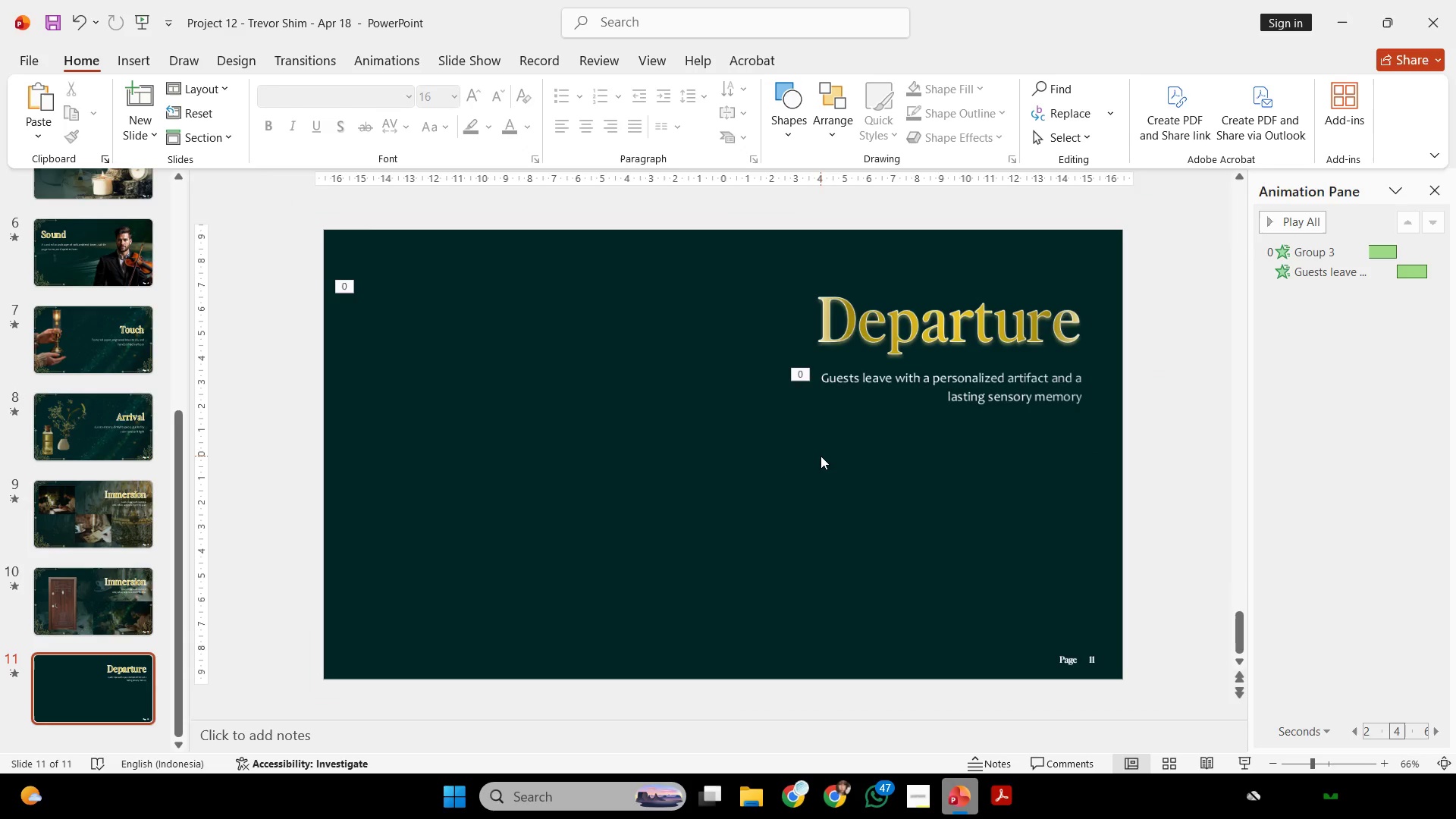 
key(Control+ControlLeft)
 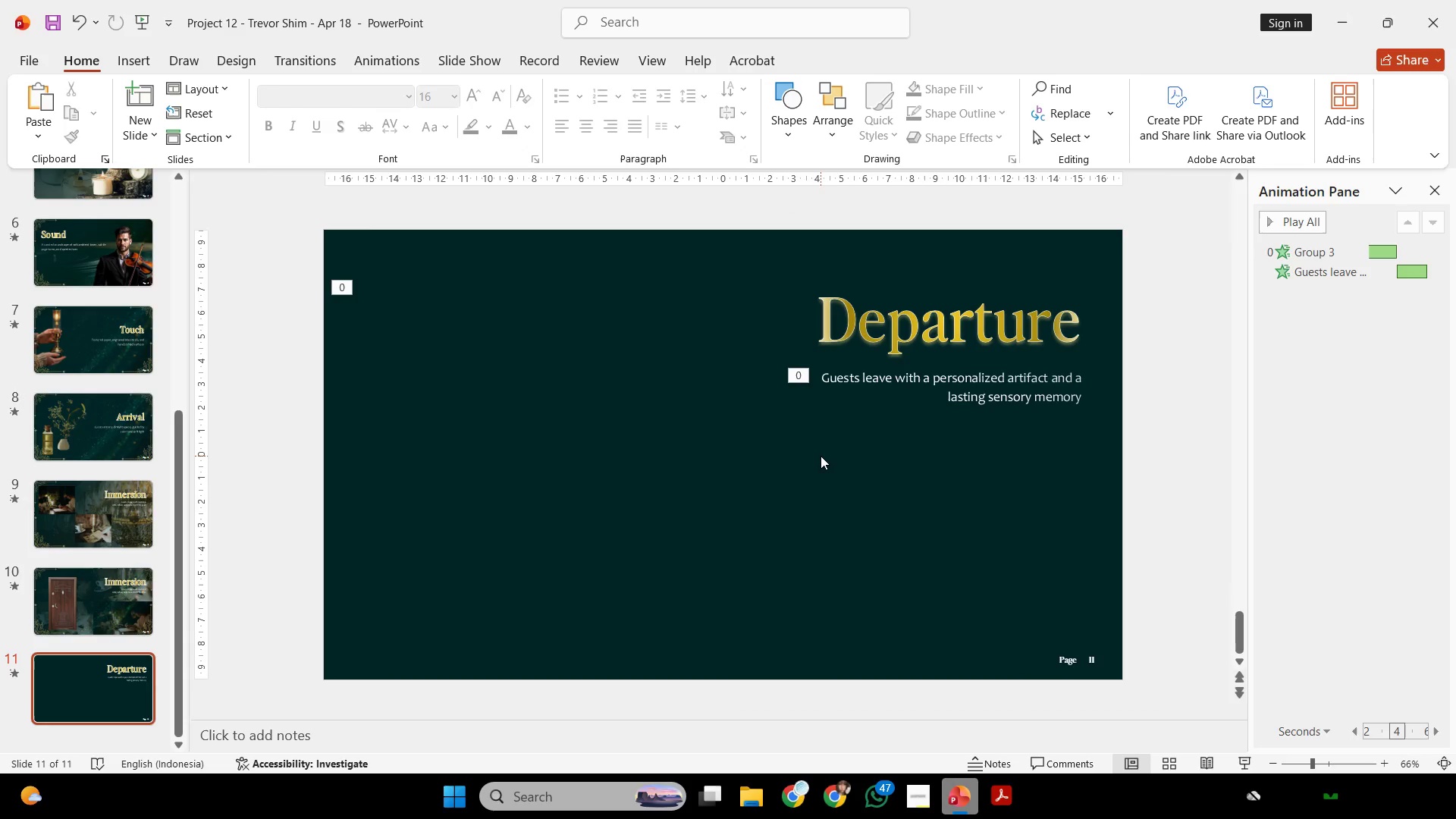 
scroll: coordinate [821, 456], scroll_direction: down, amount: 3.0
 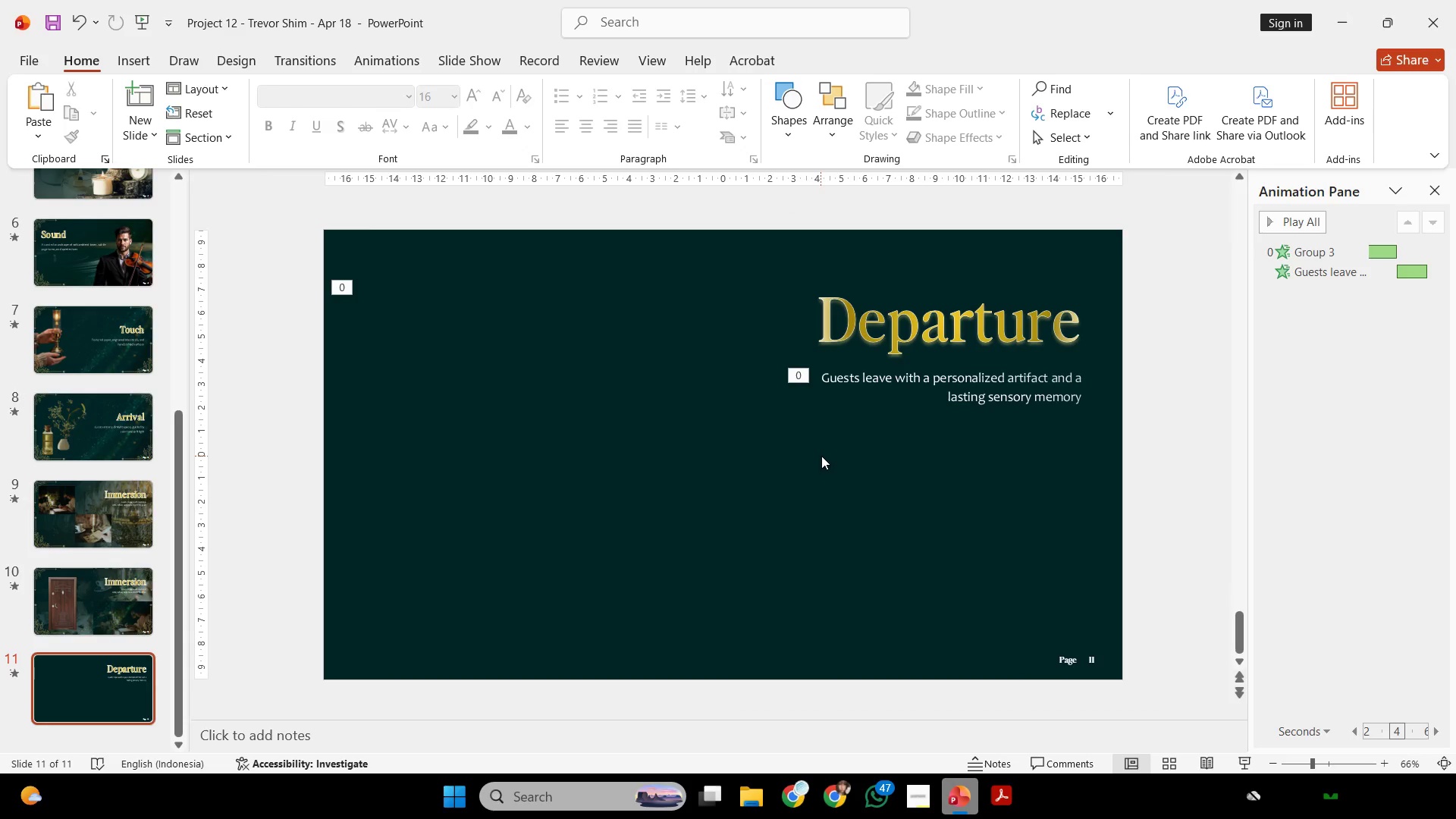 
left_click([839, 484])
 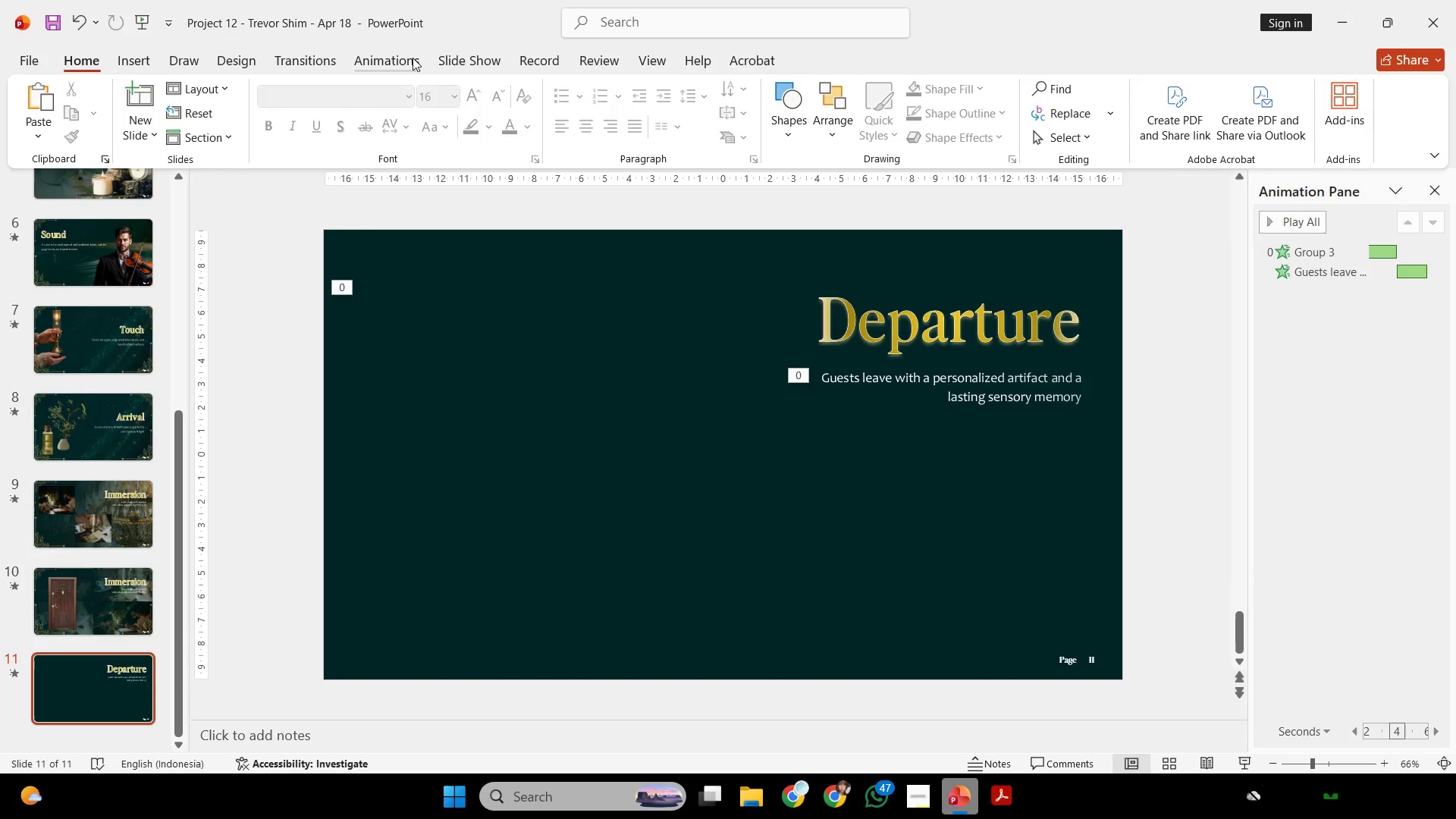 
double_click([485, 48])
 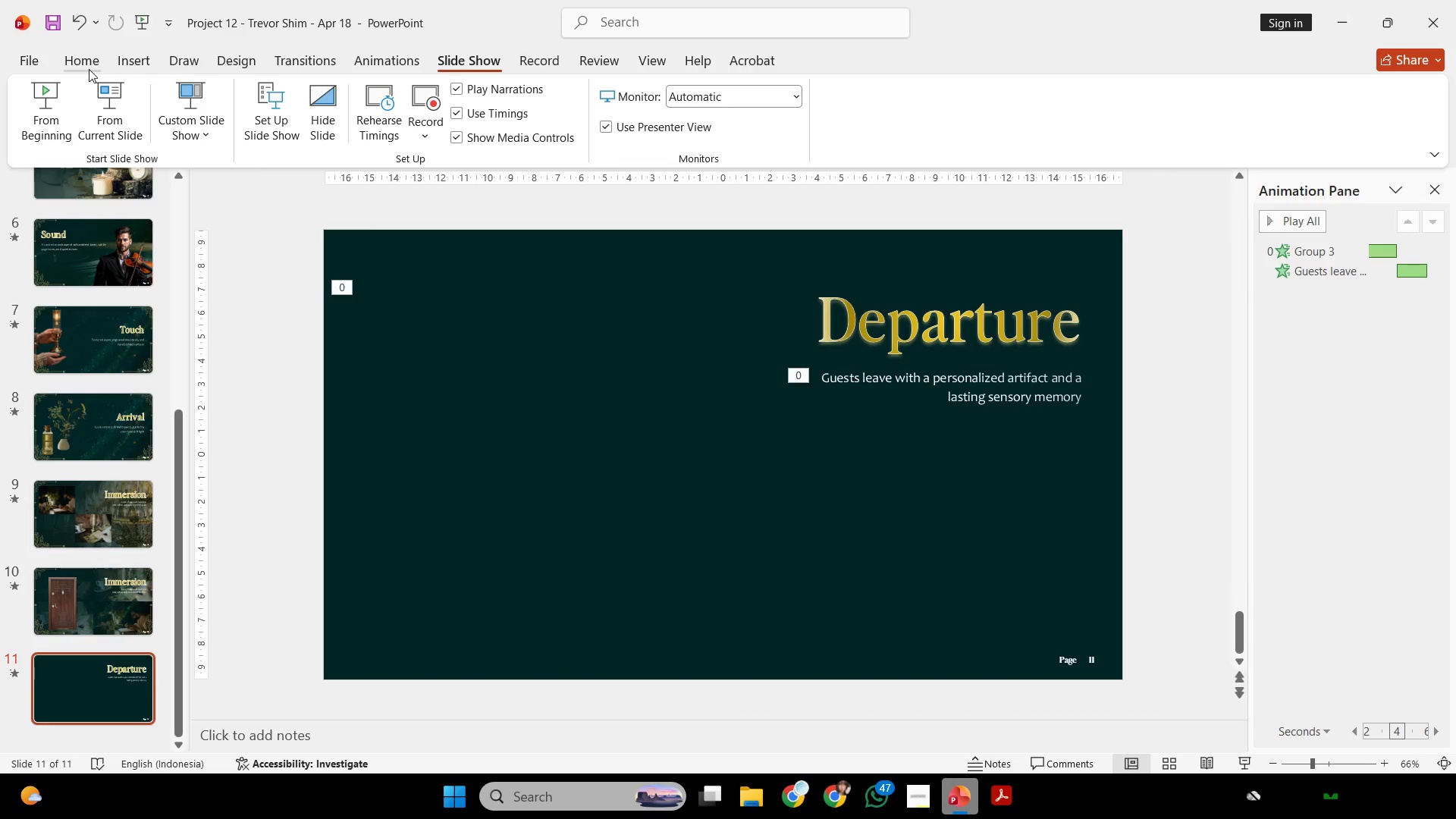 
left_click([87, 66])
 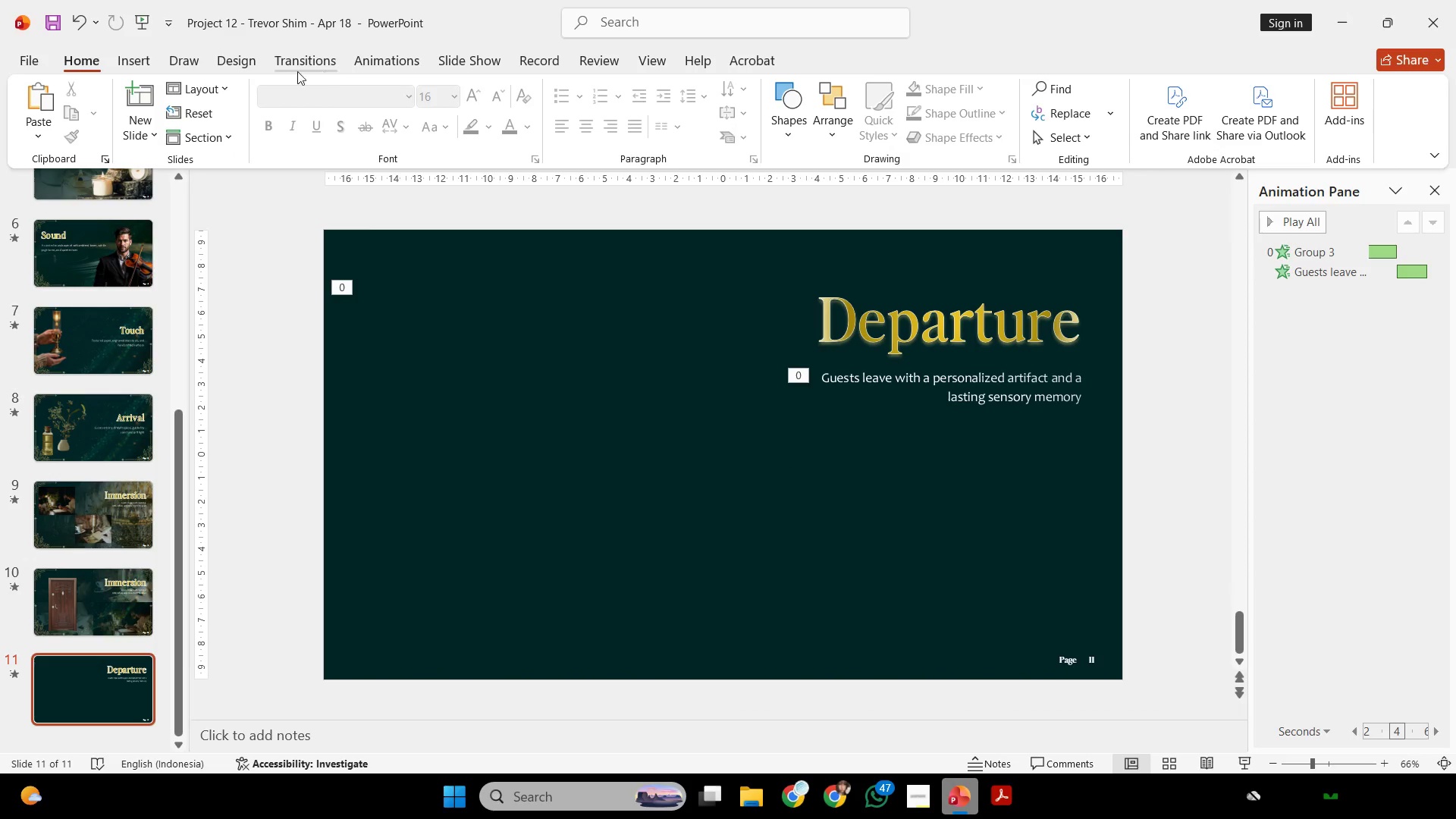 
left_click([137, 72])